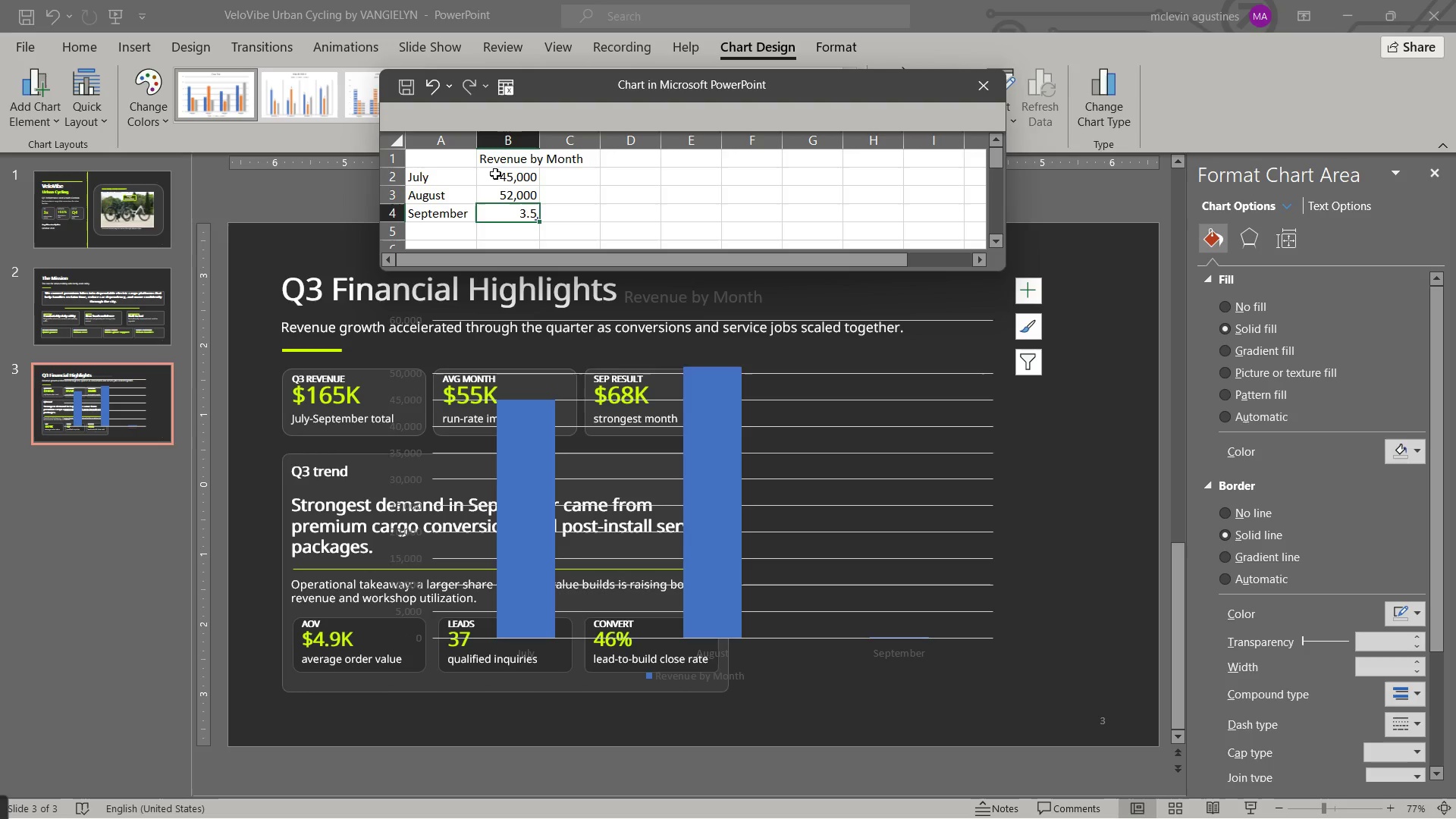 
key(Numpad6)
 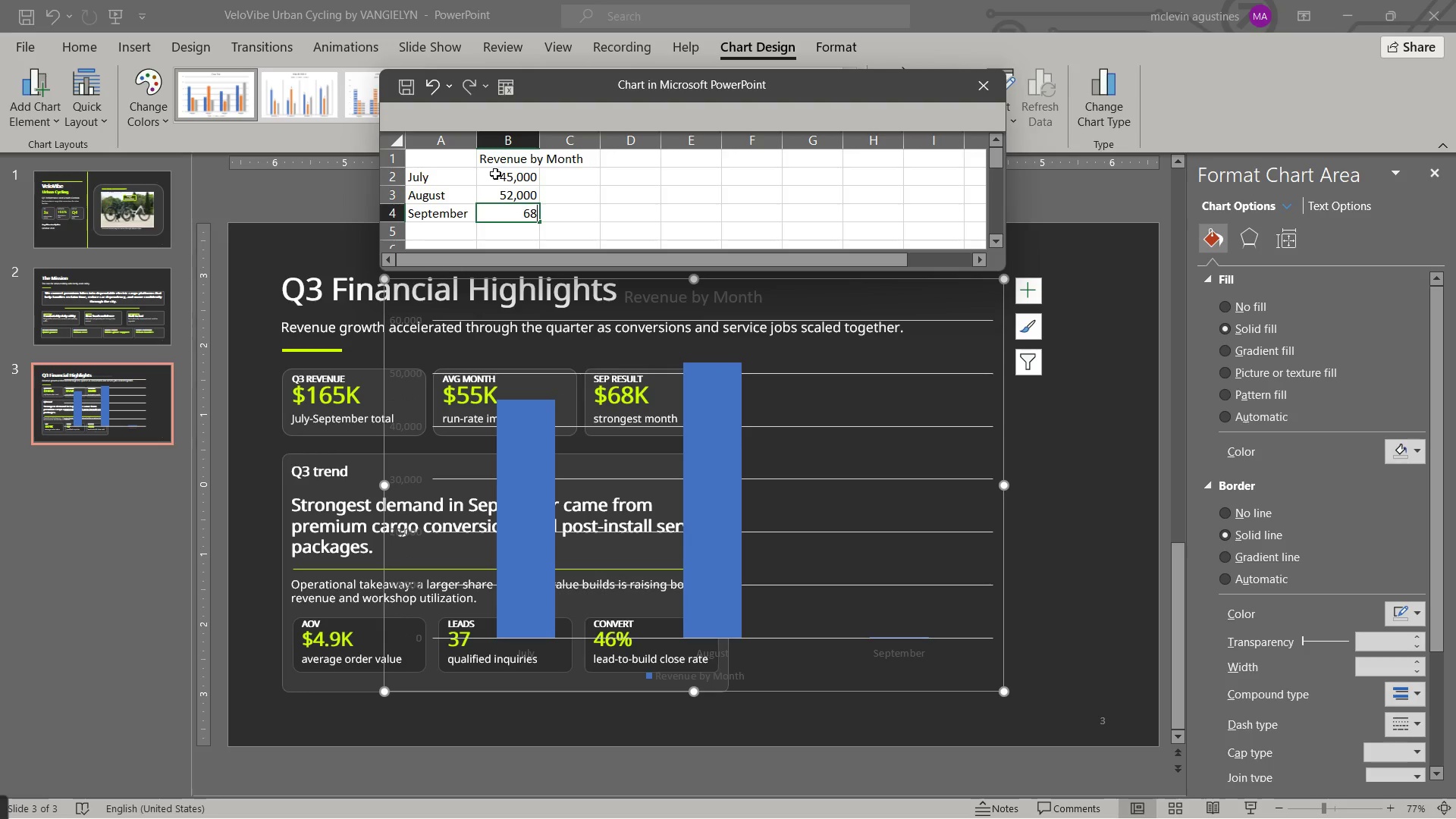 
key(Numpad8)
 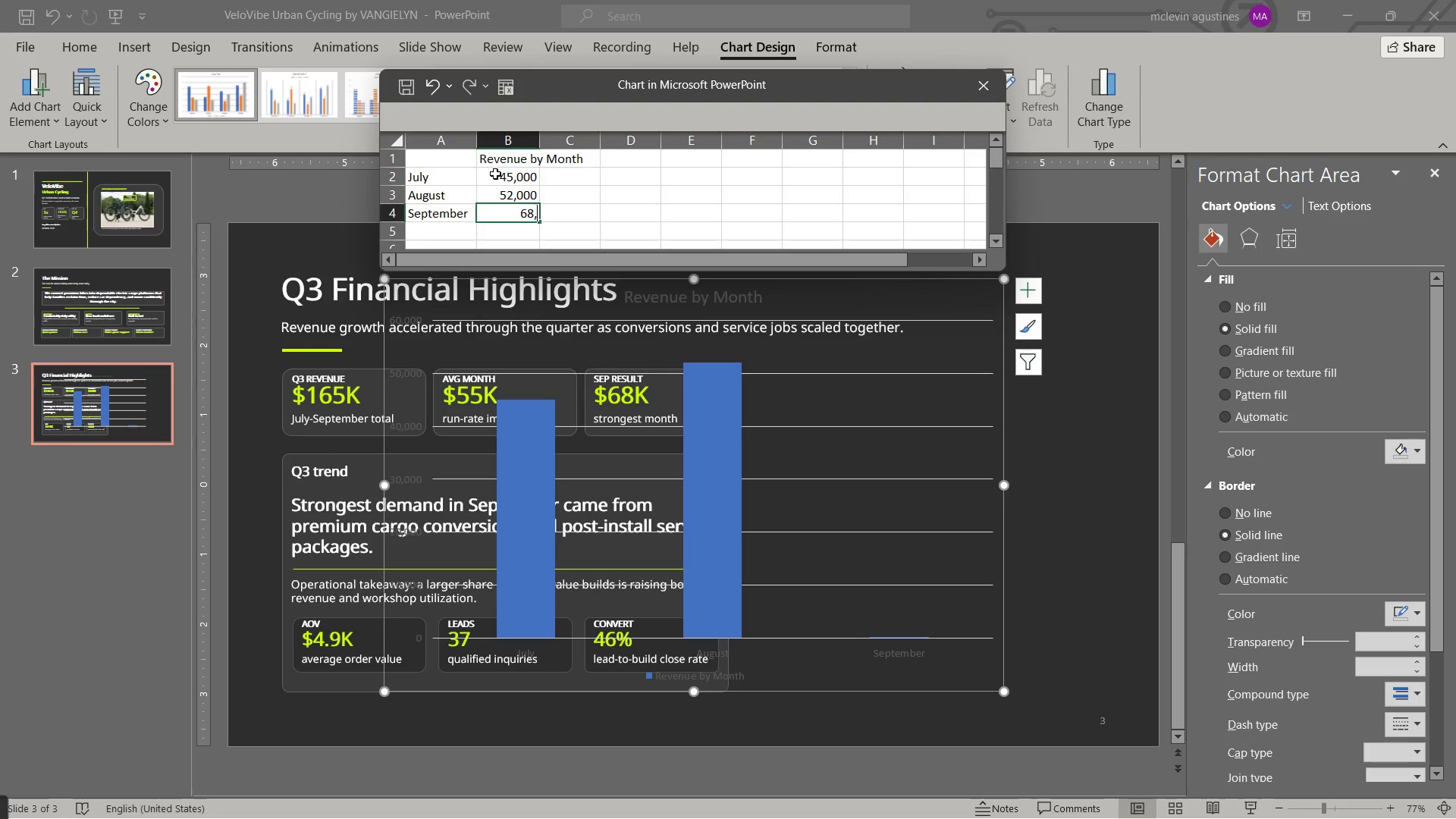 
key(Comma)
 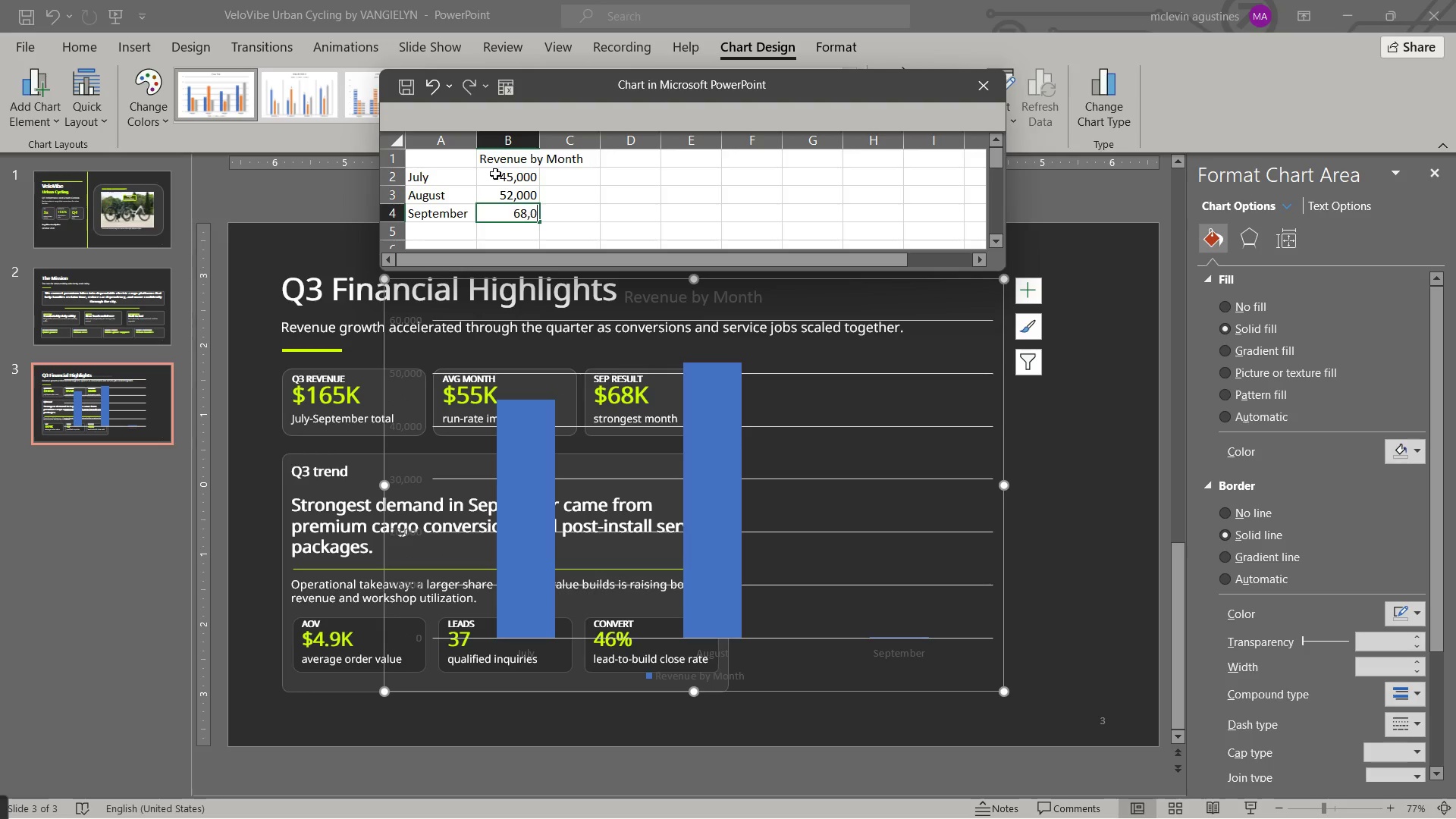 
key(Numpad0)
 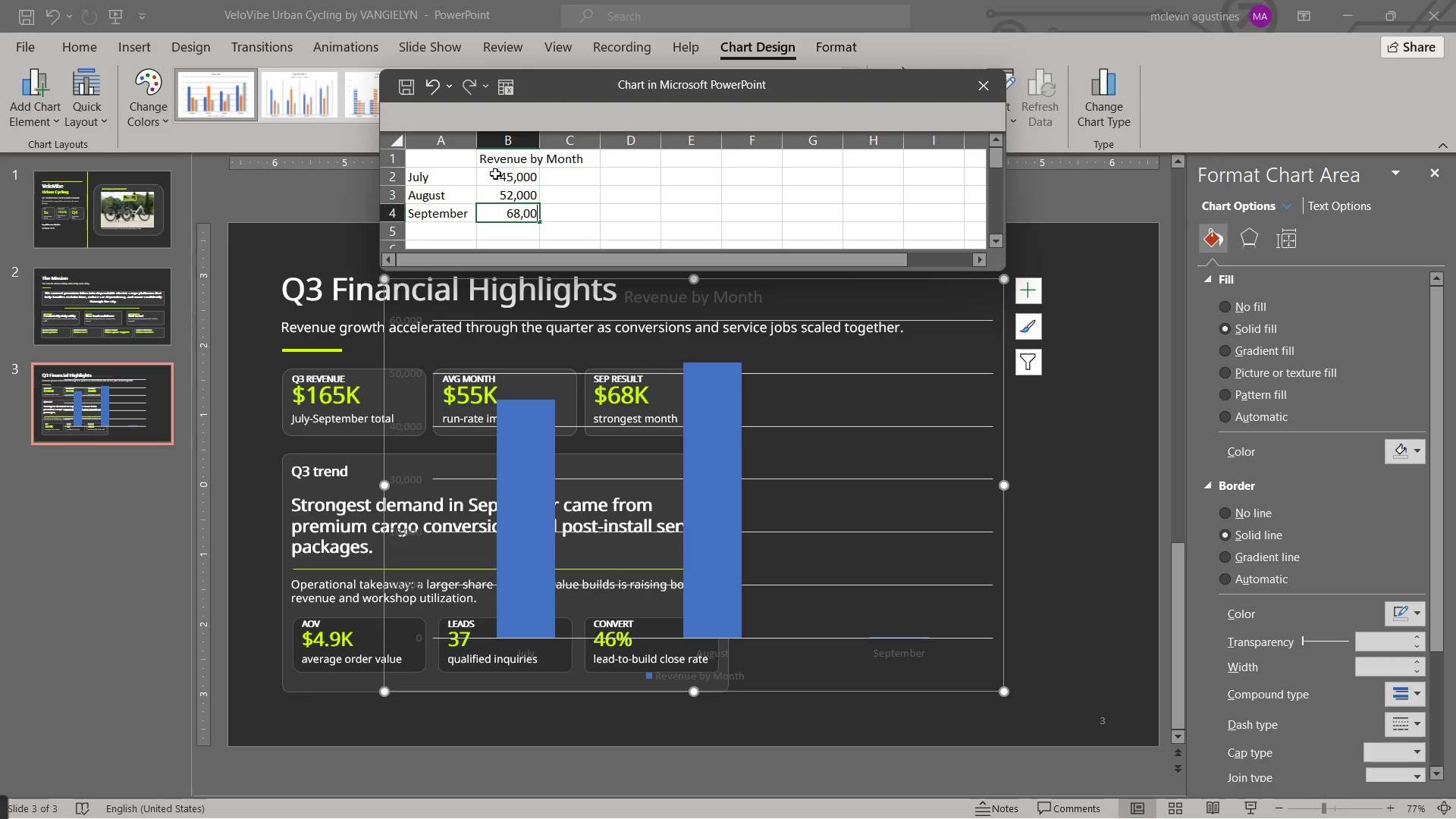 
key(Numpad0)
 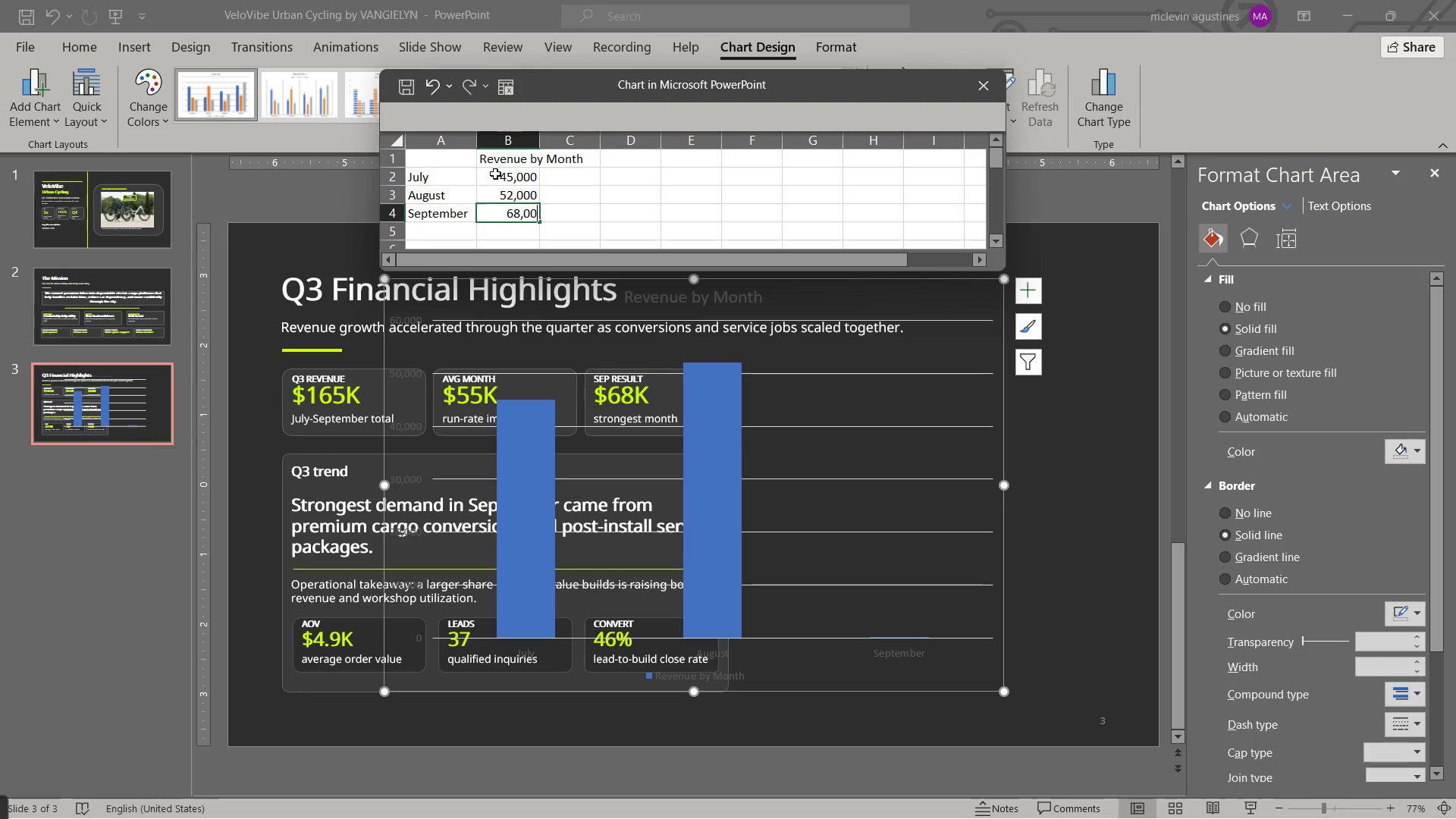 
key(Numpad0)
 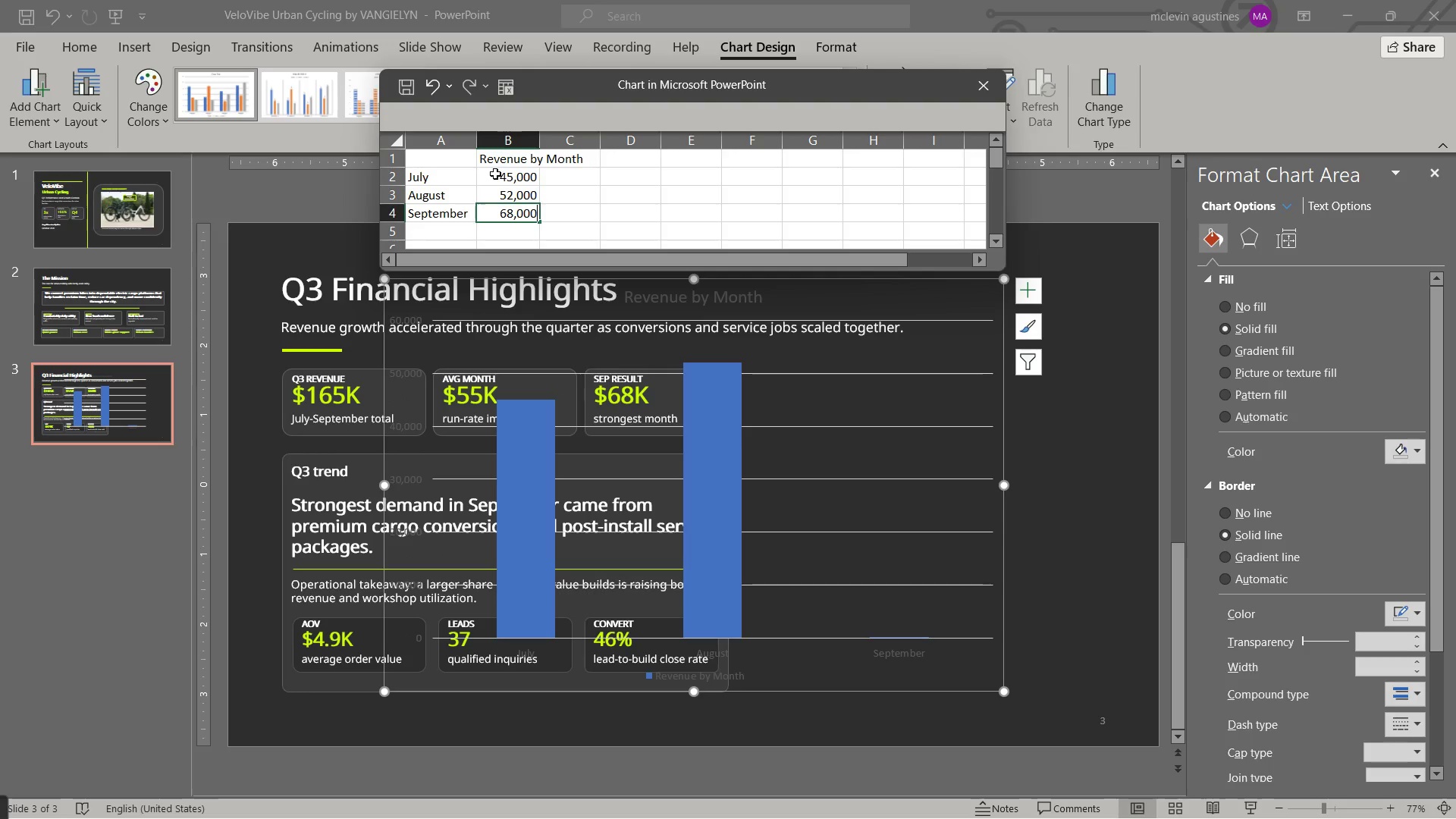 
key(NumpadEnter)
 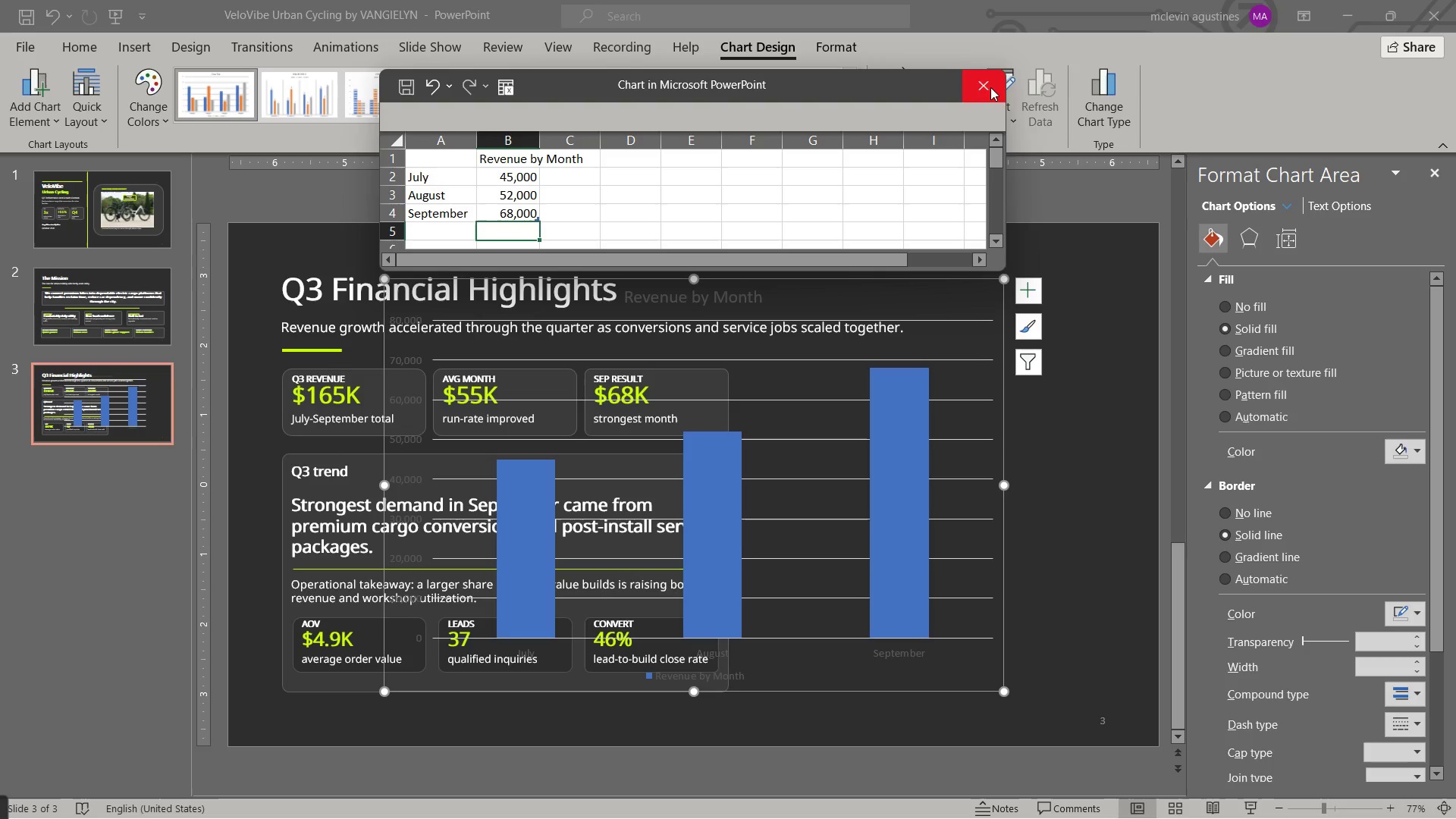 
left_click([984, 87])
 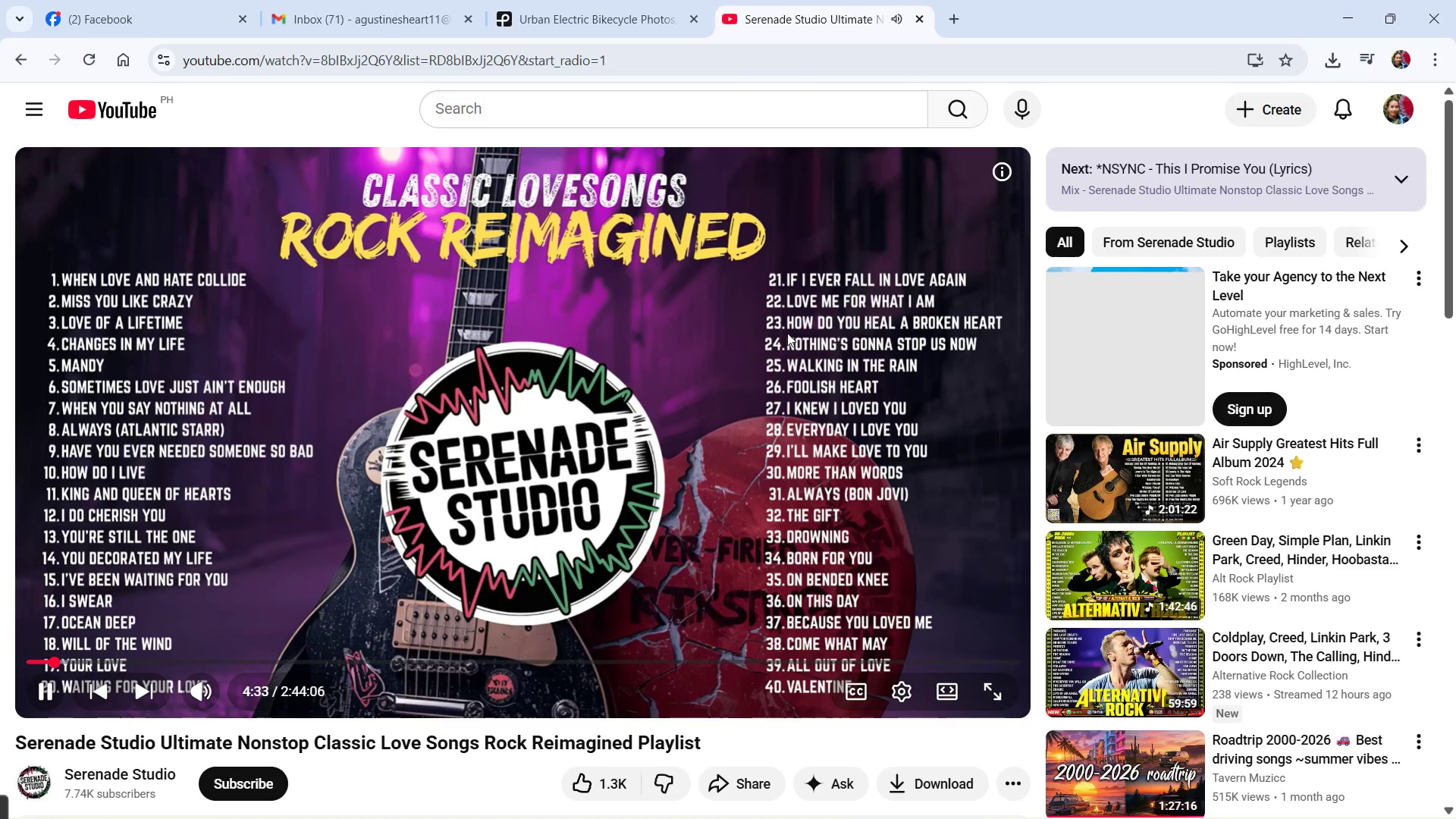 
key(Alt+AltLeft)
 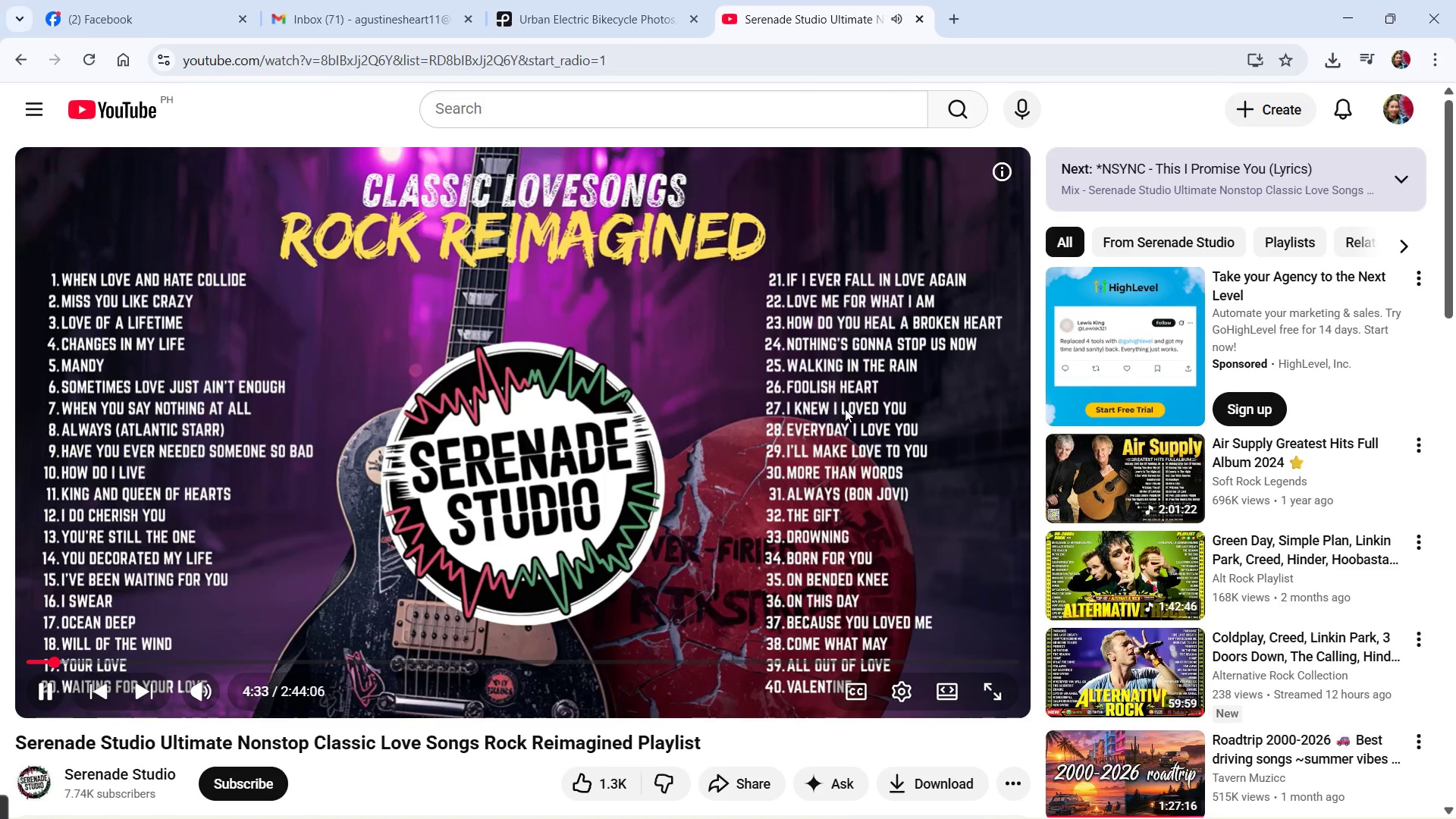 
key(Alt+Tab)
 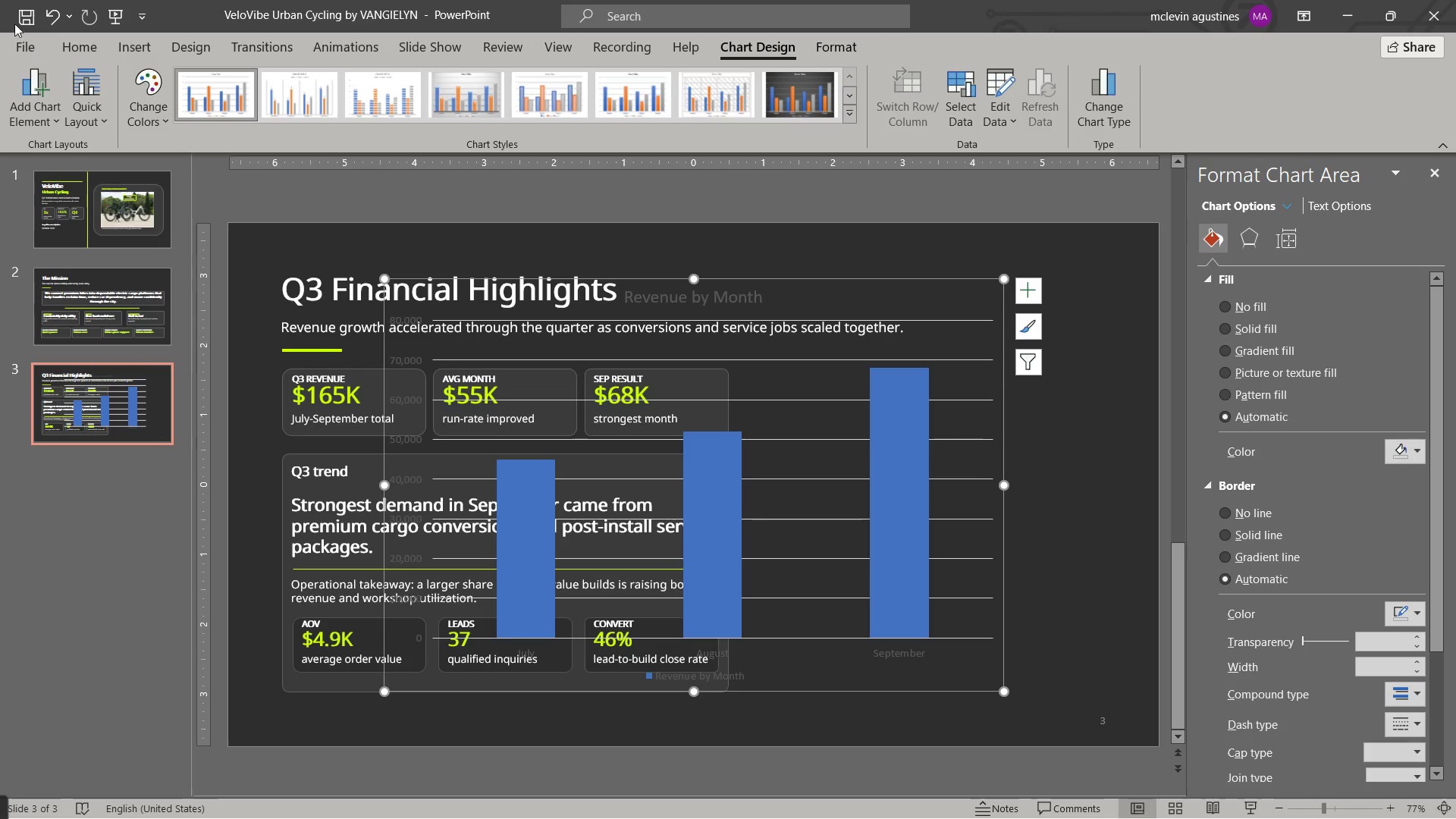 
left_click([26, 15])
 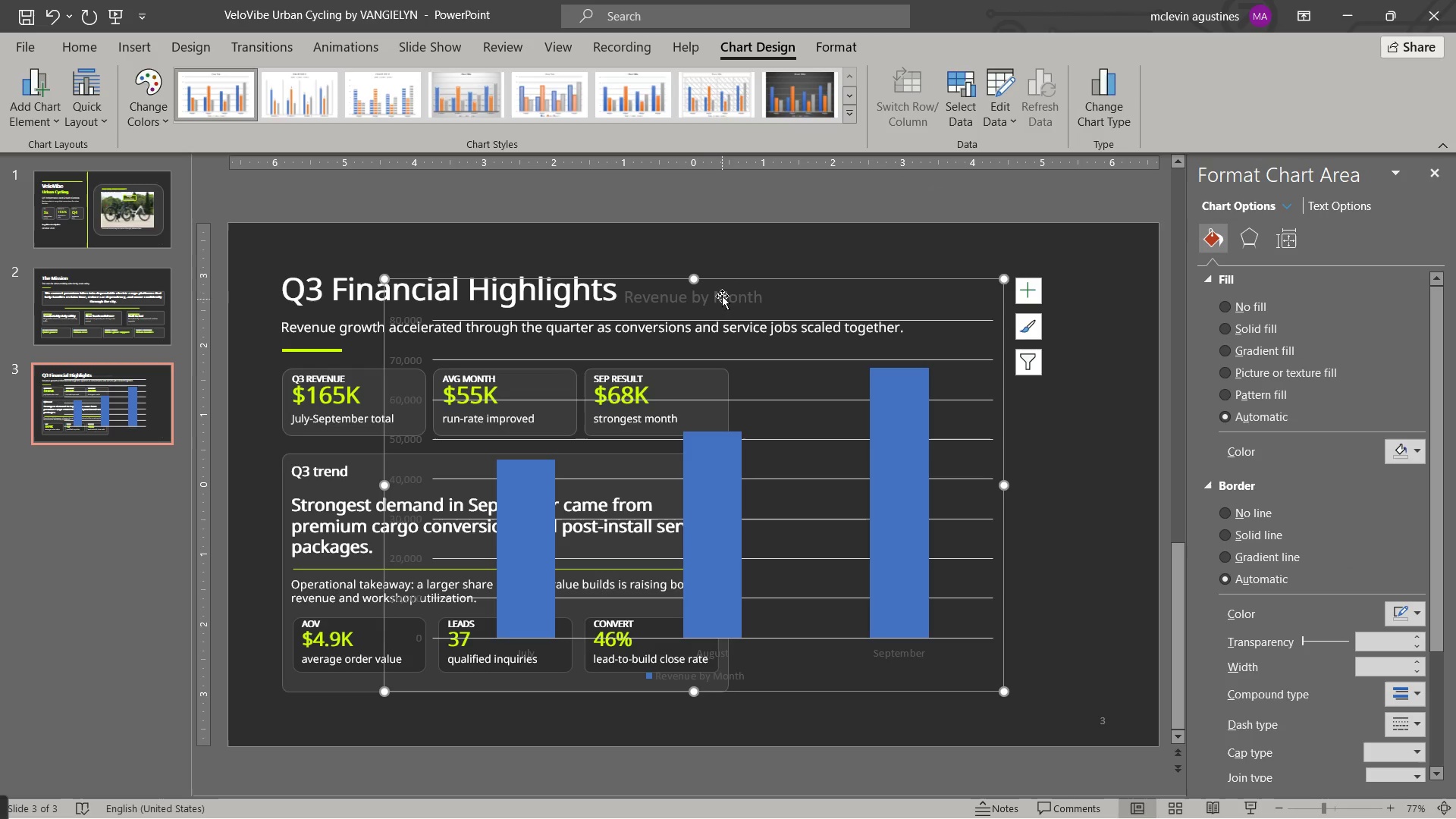 
left_click([735, 281])
 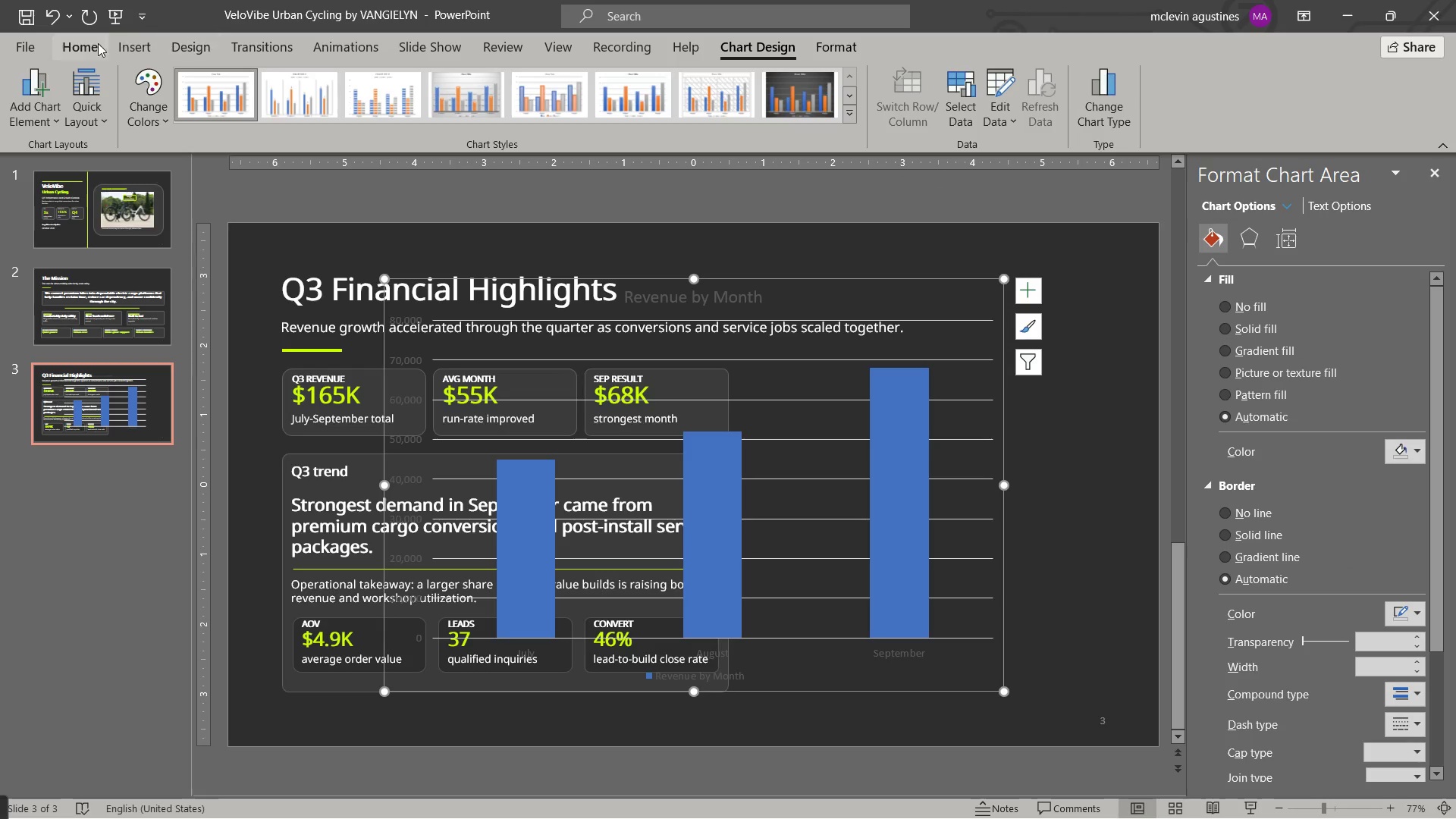 
left_click([93, 46])
 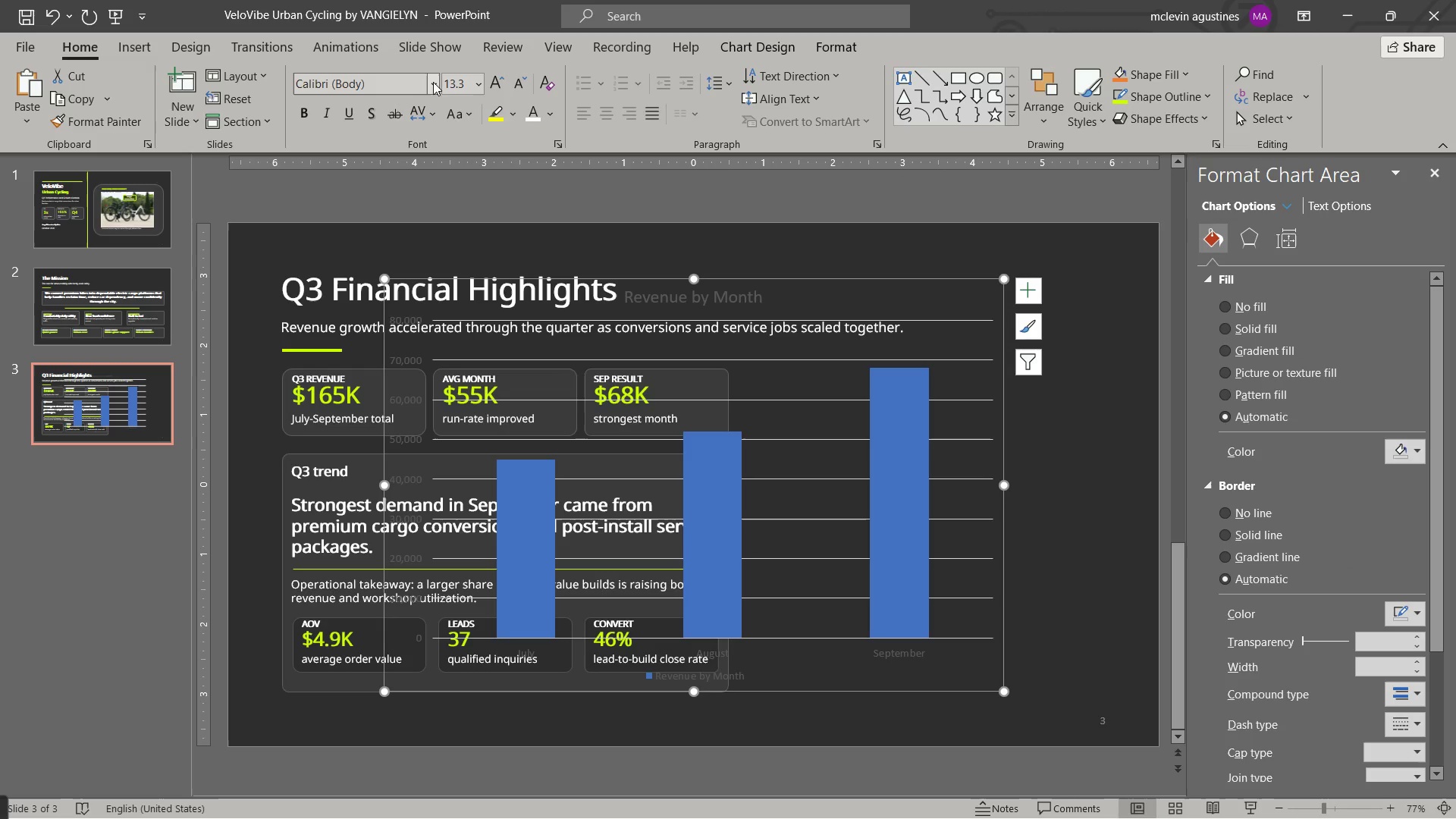 
left_click([437, 85])
 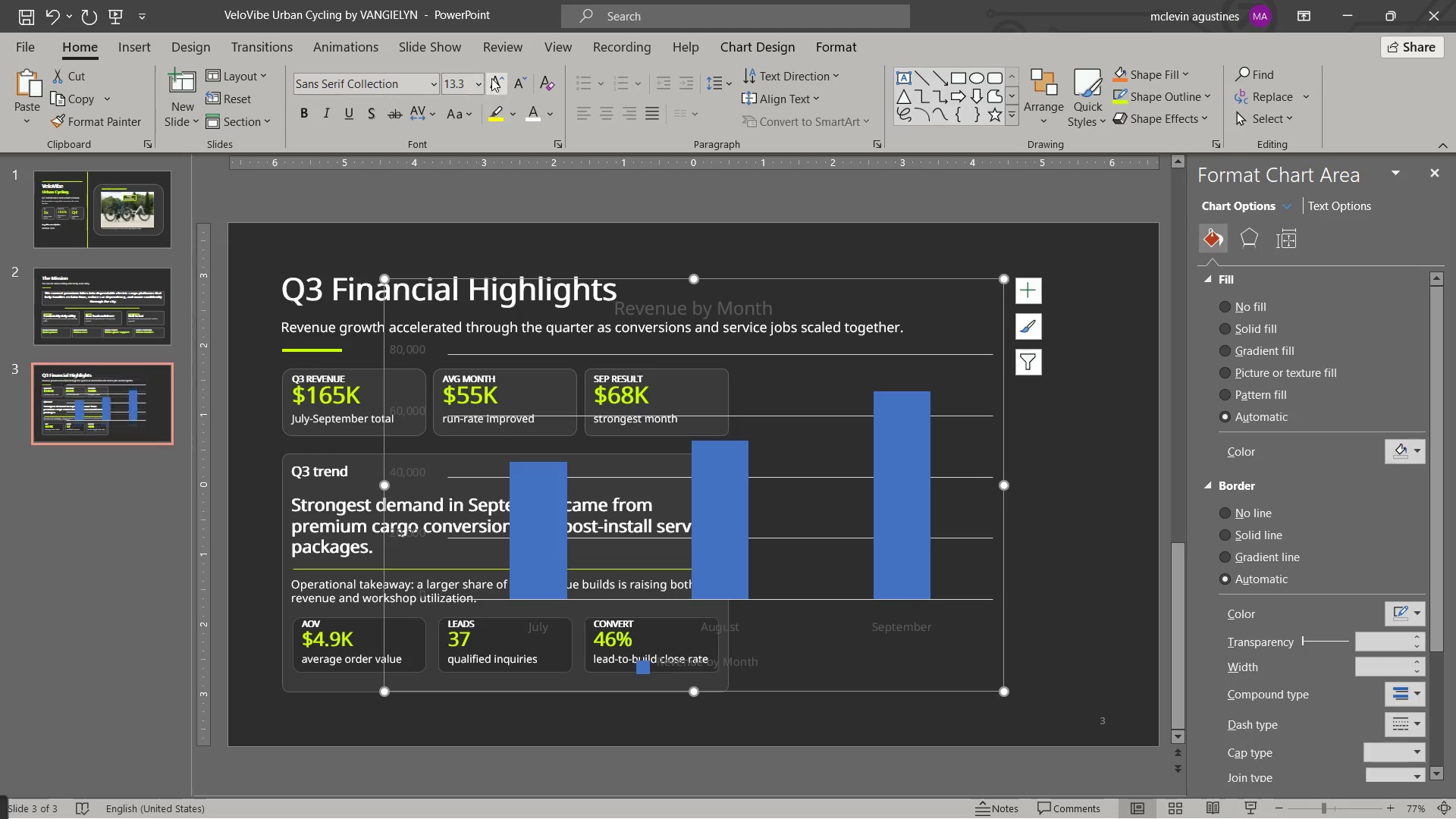 
left_click([491, 78])
 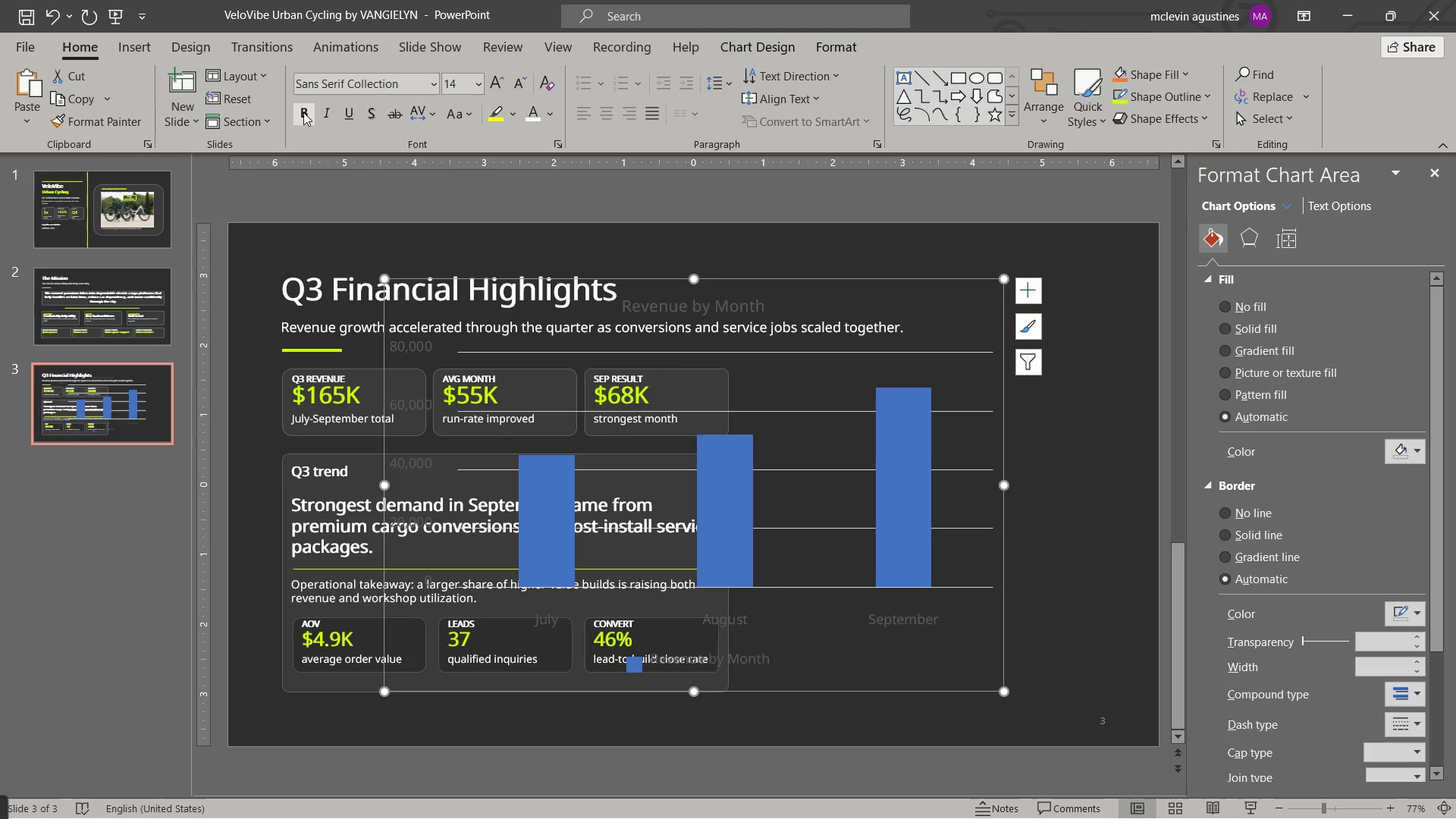 
left_click([304, 111])
 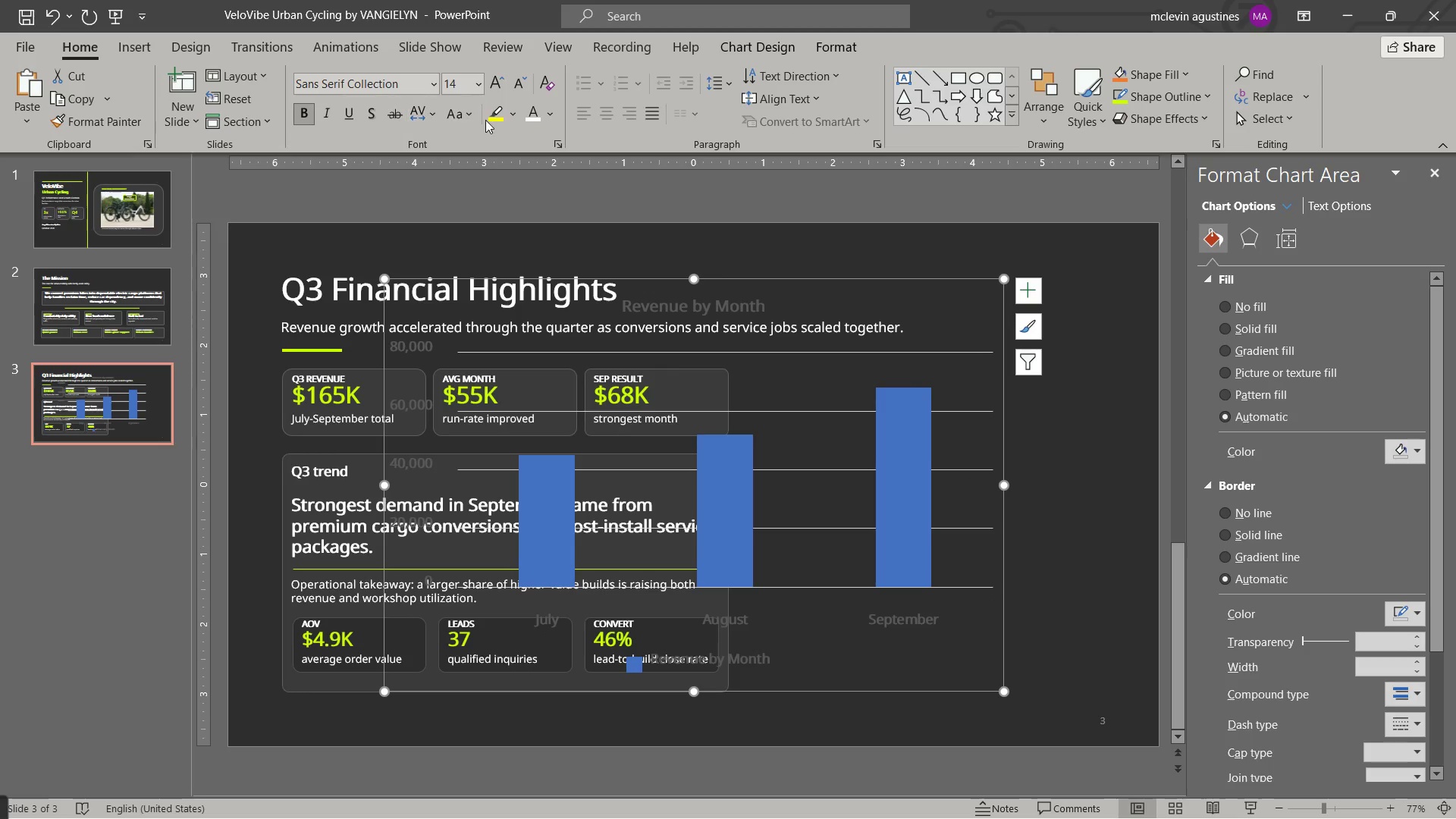 
left_click([536, 114])
 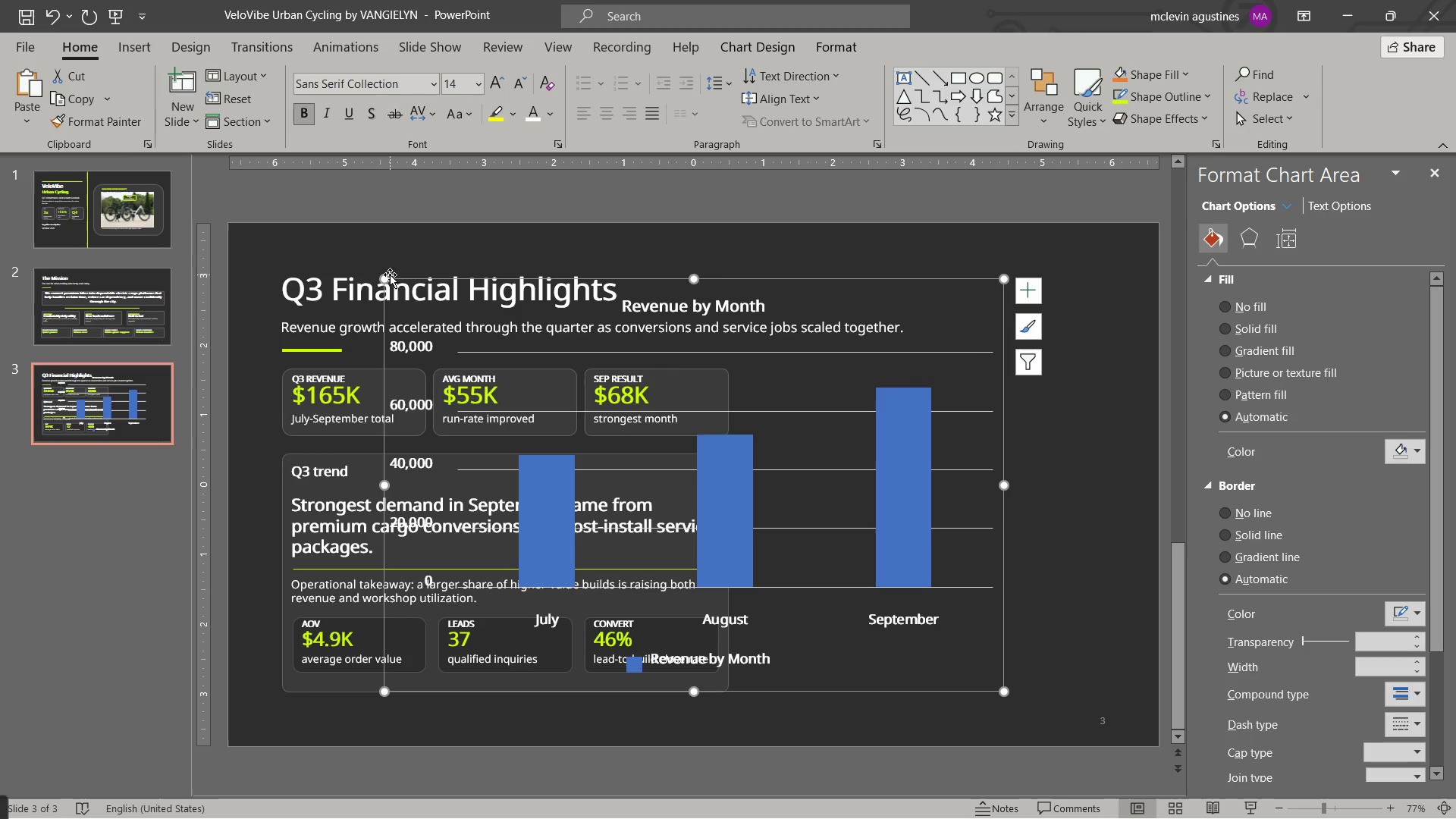 
left_click_drag(start_coordinate=[387, 274], to_coordinate=[749, 375])
 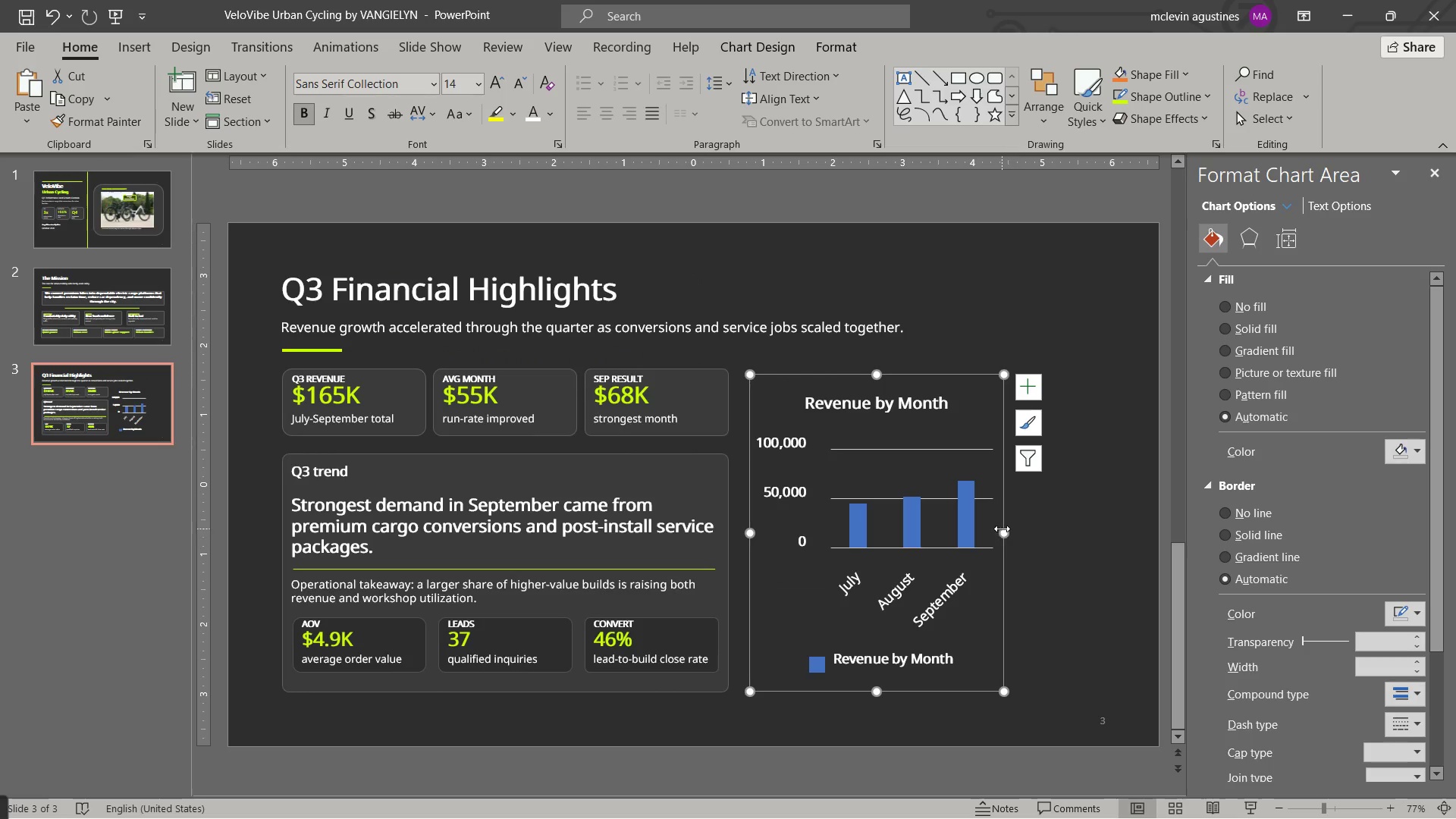 
left_click_drag(start_coordinate=[1002, 529], to_coordinate=[1098, 540])
 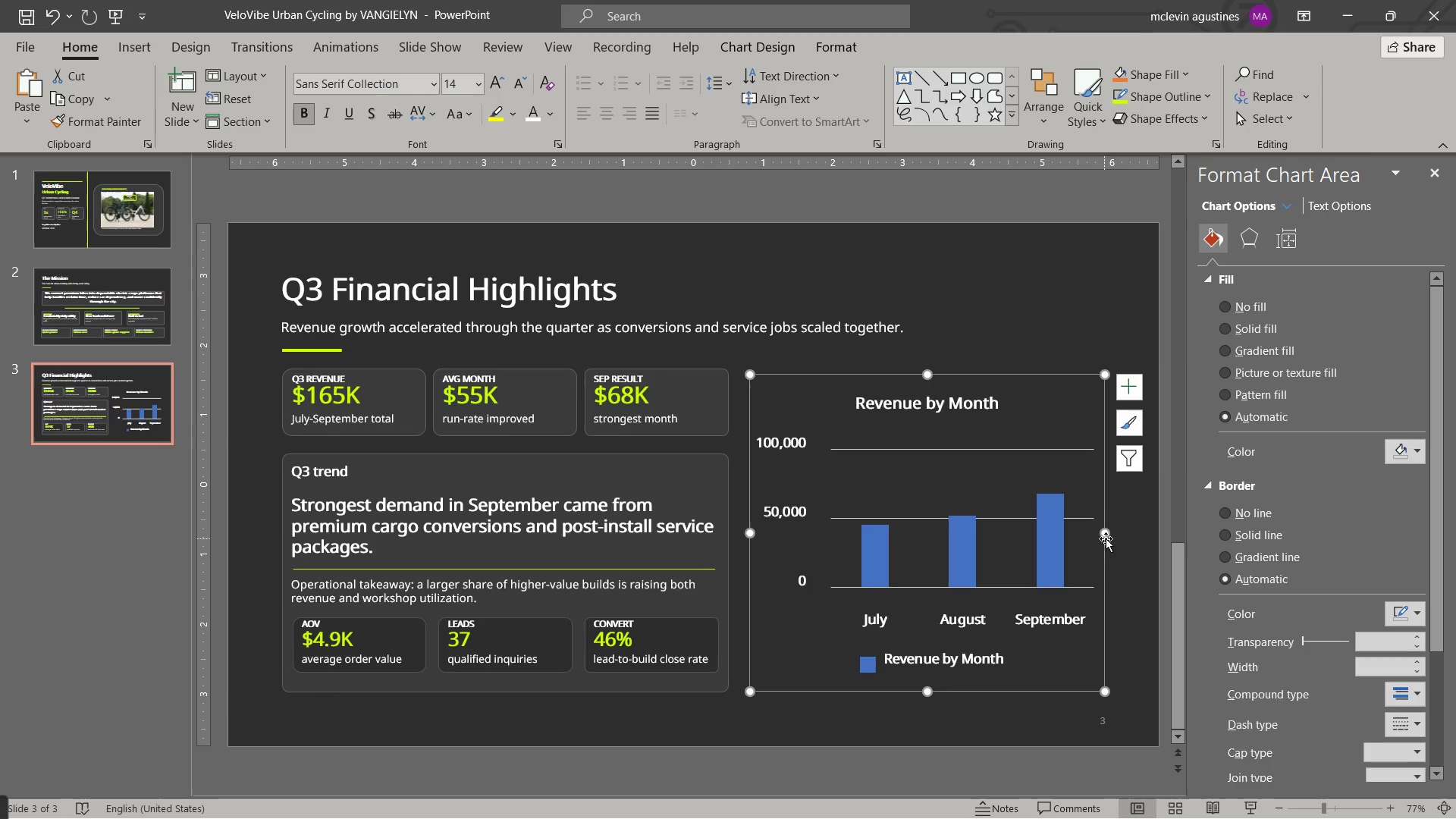 
left_click_drag(start_coordinate=[1104, 533], to_coordinate=[1114, 534])
 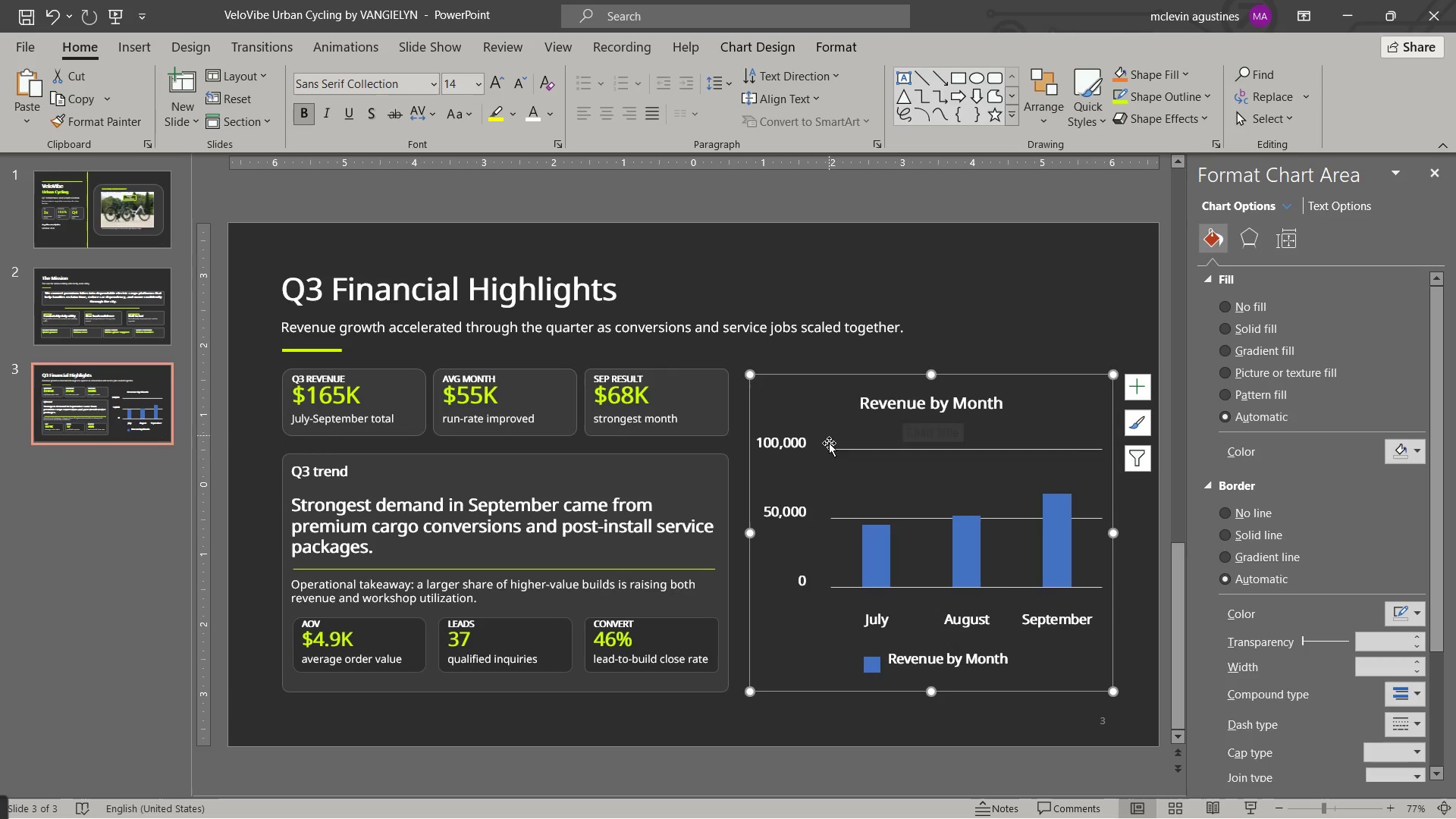 
left_click([785, 442])
 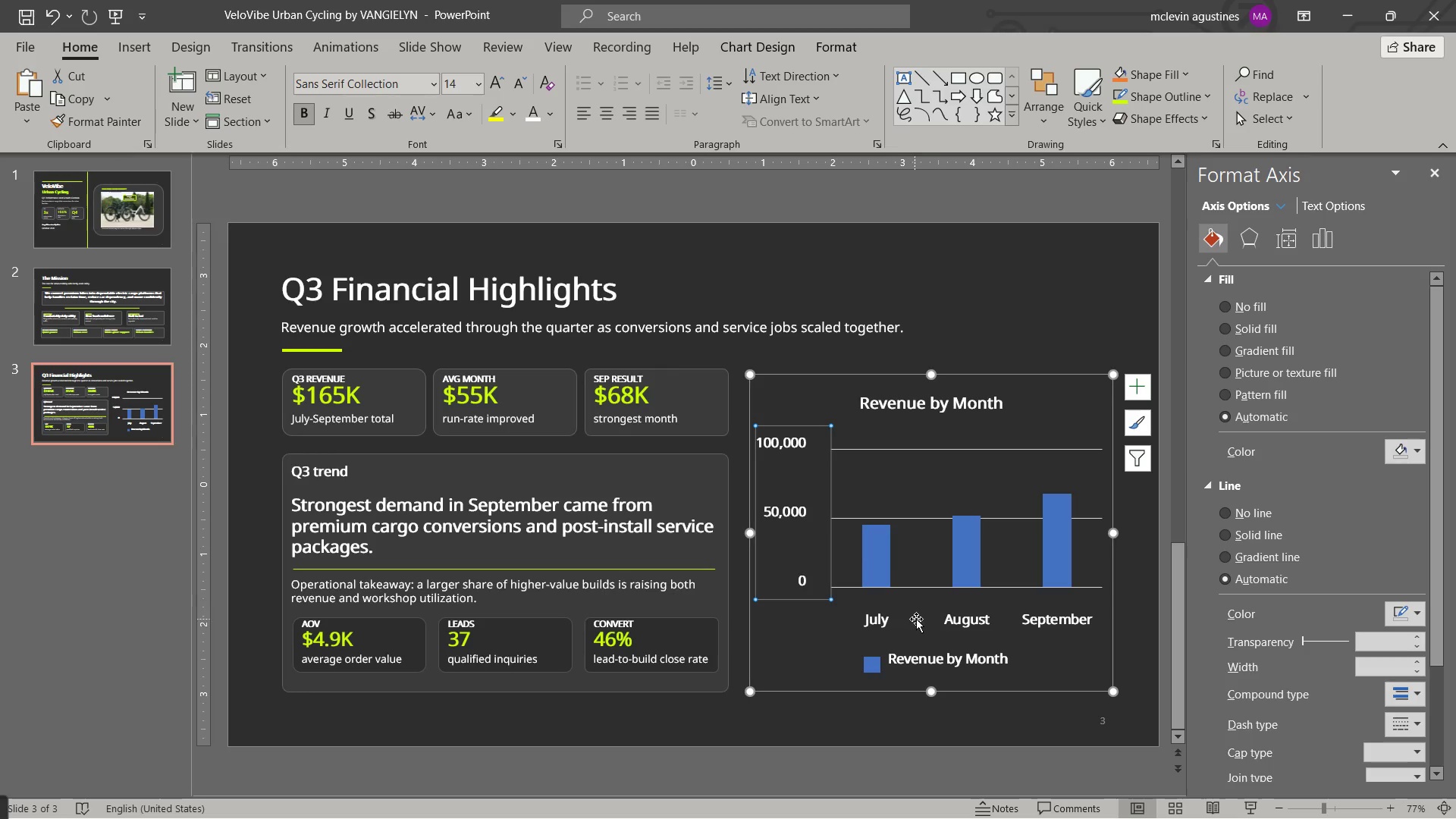 
double_click([956, 623])
 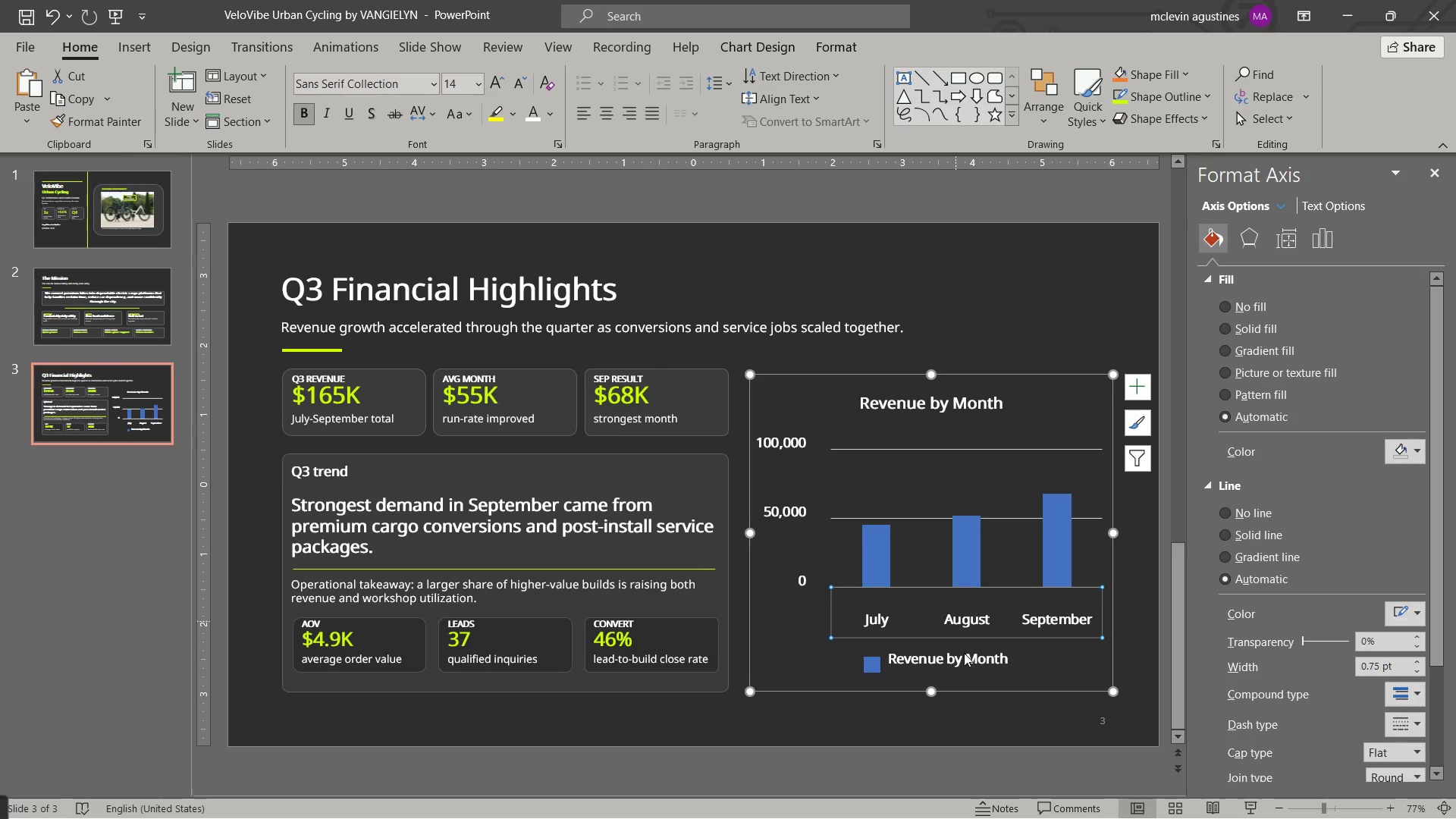 
double_click([978, 661])
 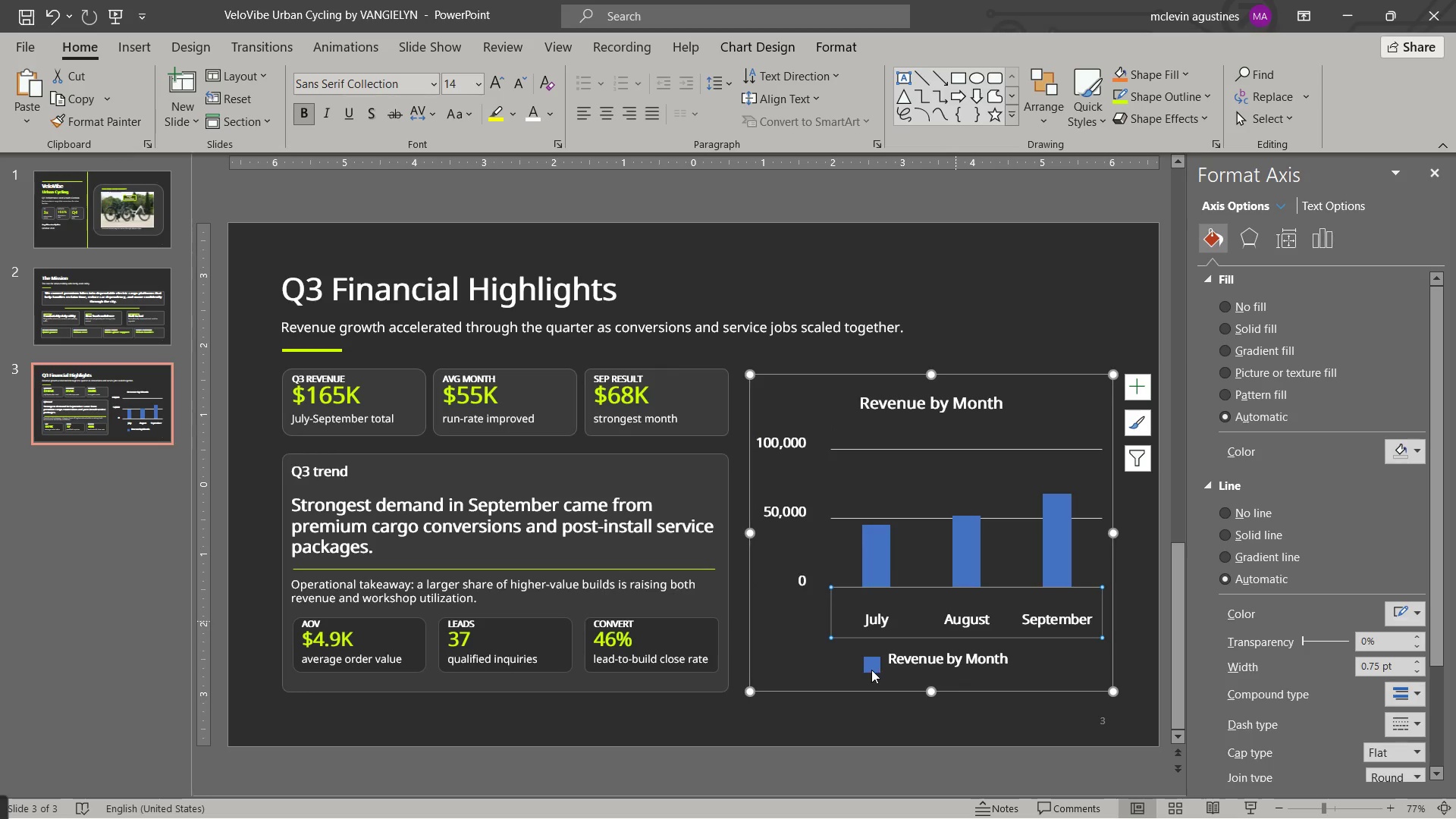 
double_click([871, 668])
 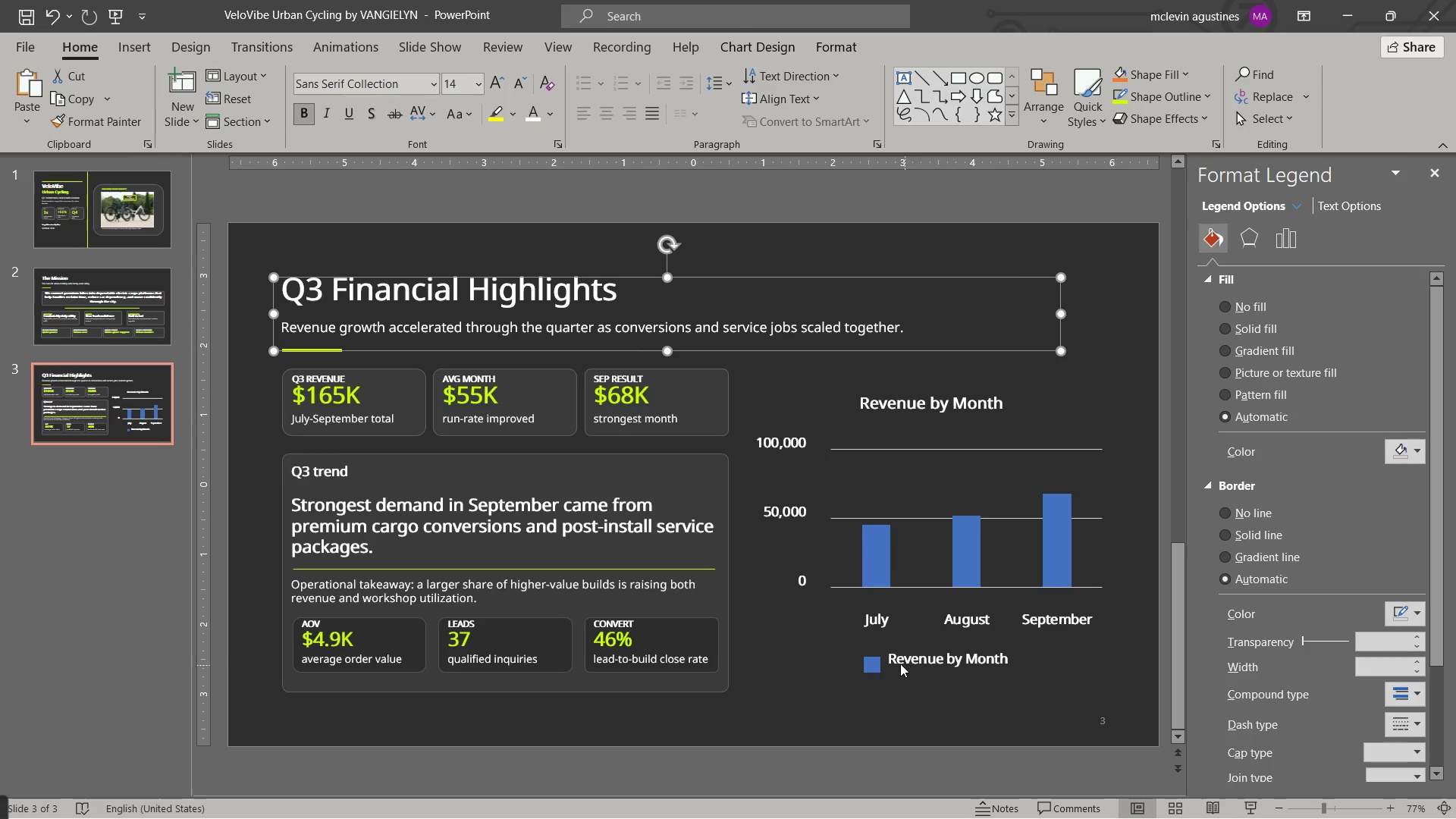 
left_click([870, 659])
 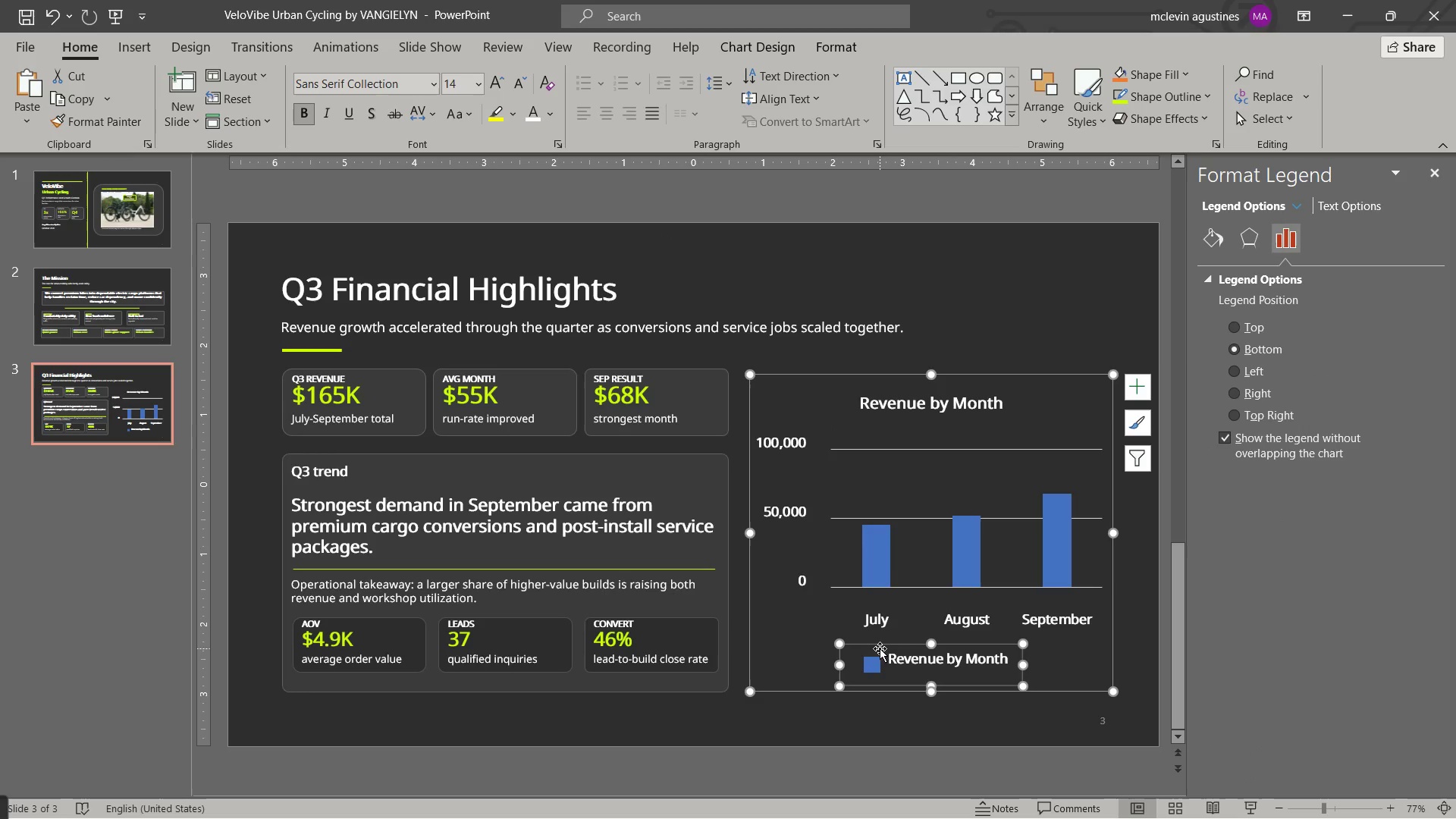 
left_click([880, 648])
 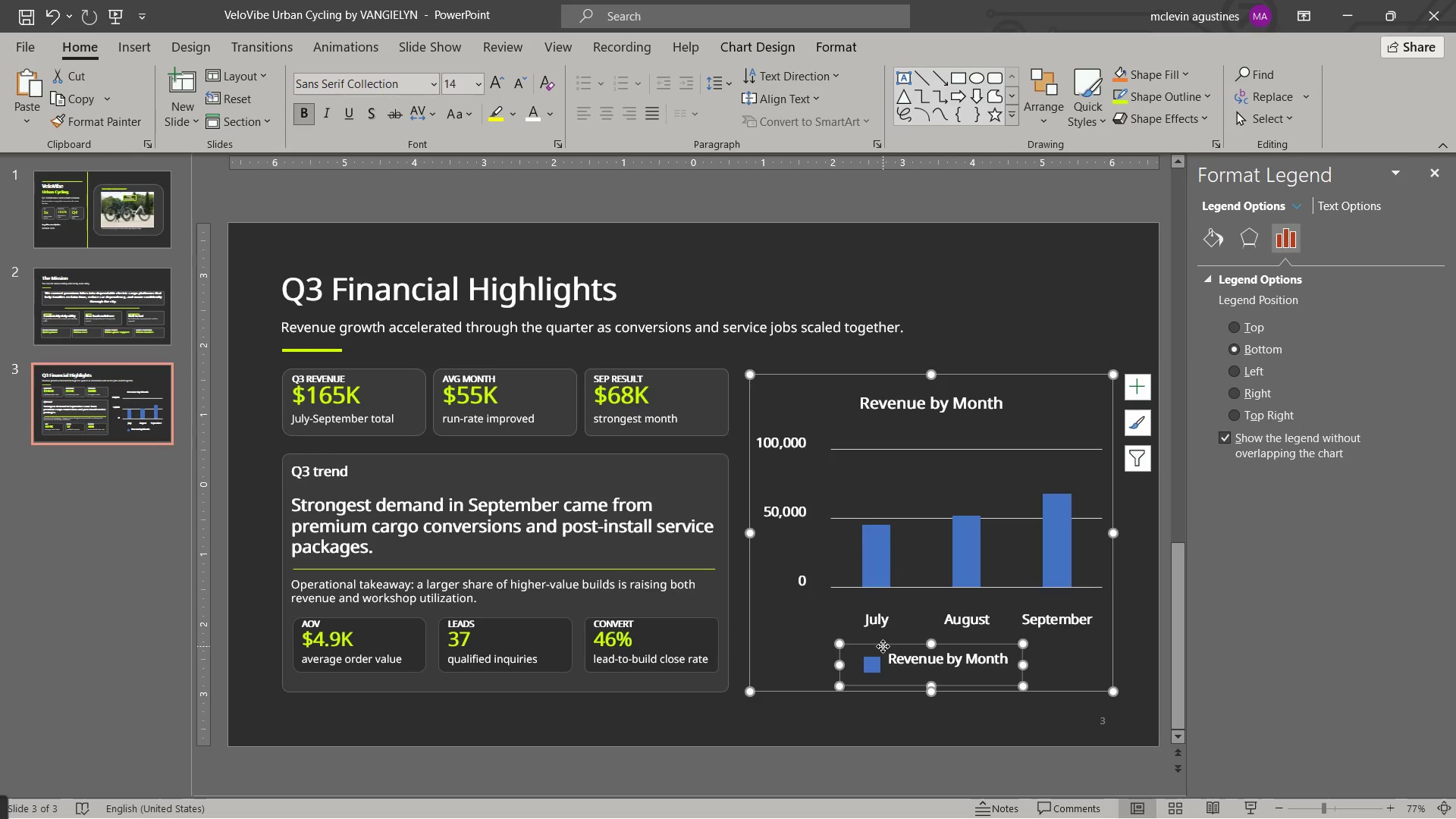 
left_click([883, 646])
 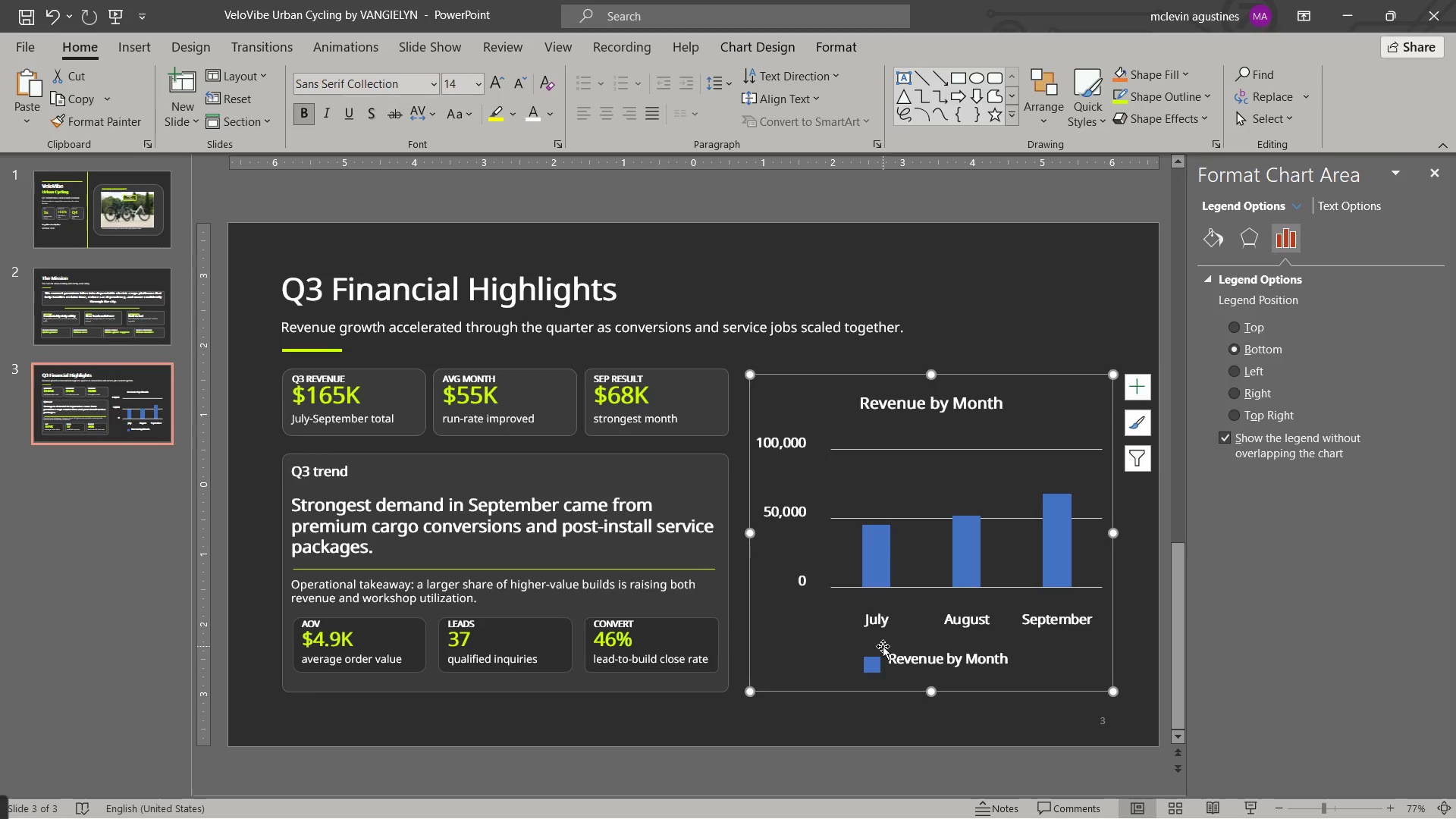 
key(Delete)
 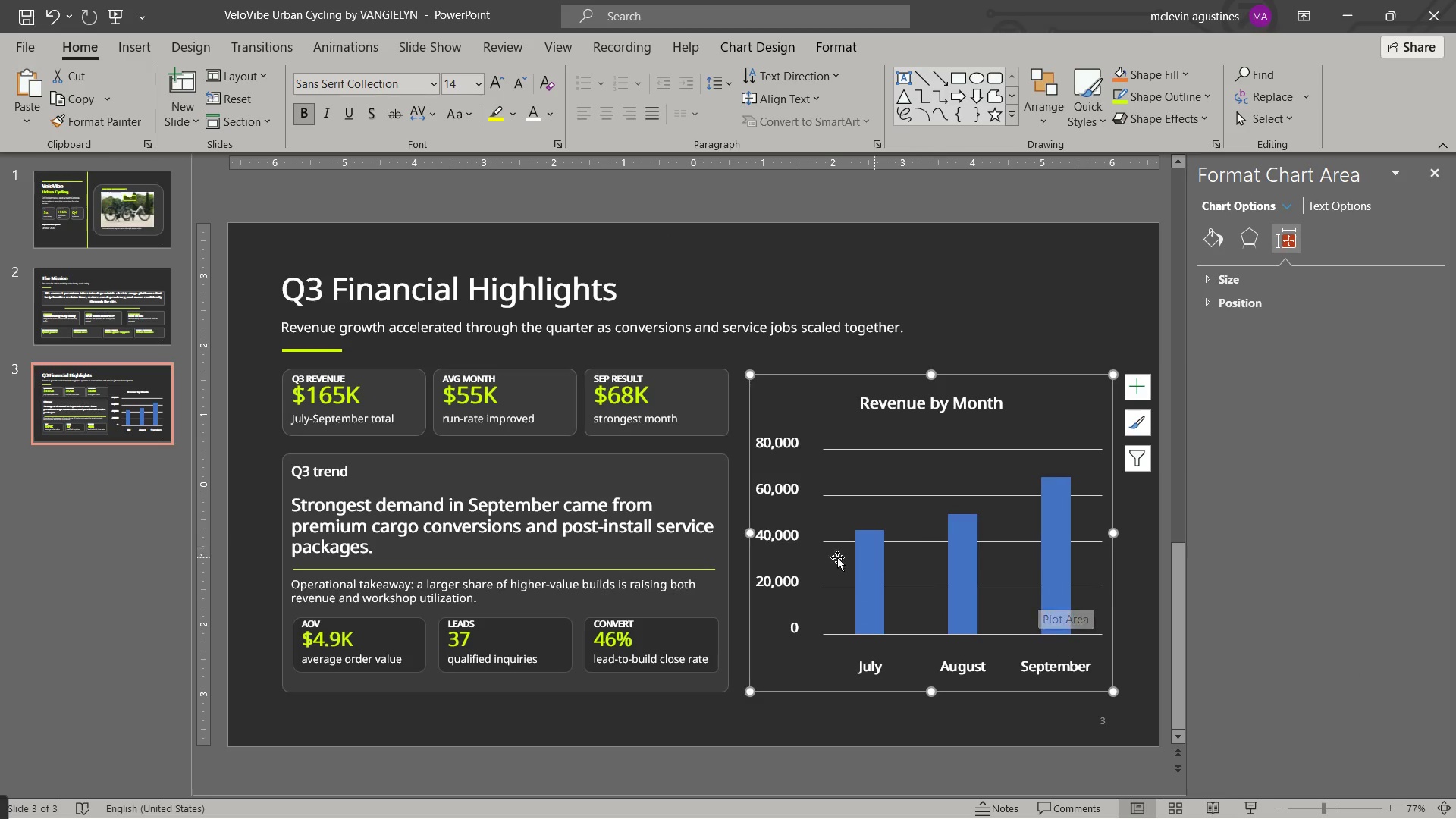 
left_click([783, 541])
 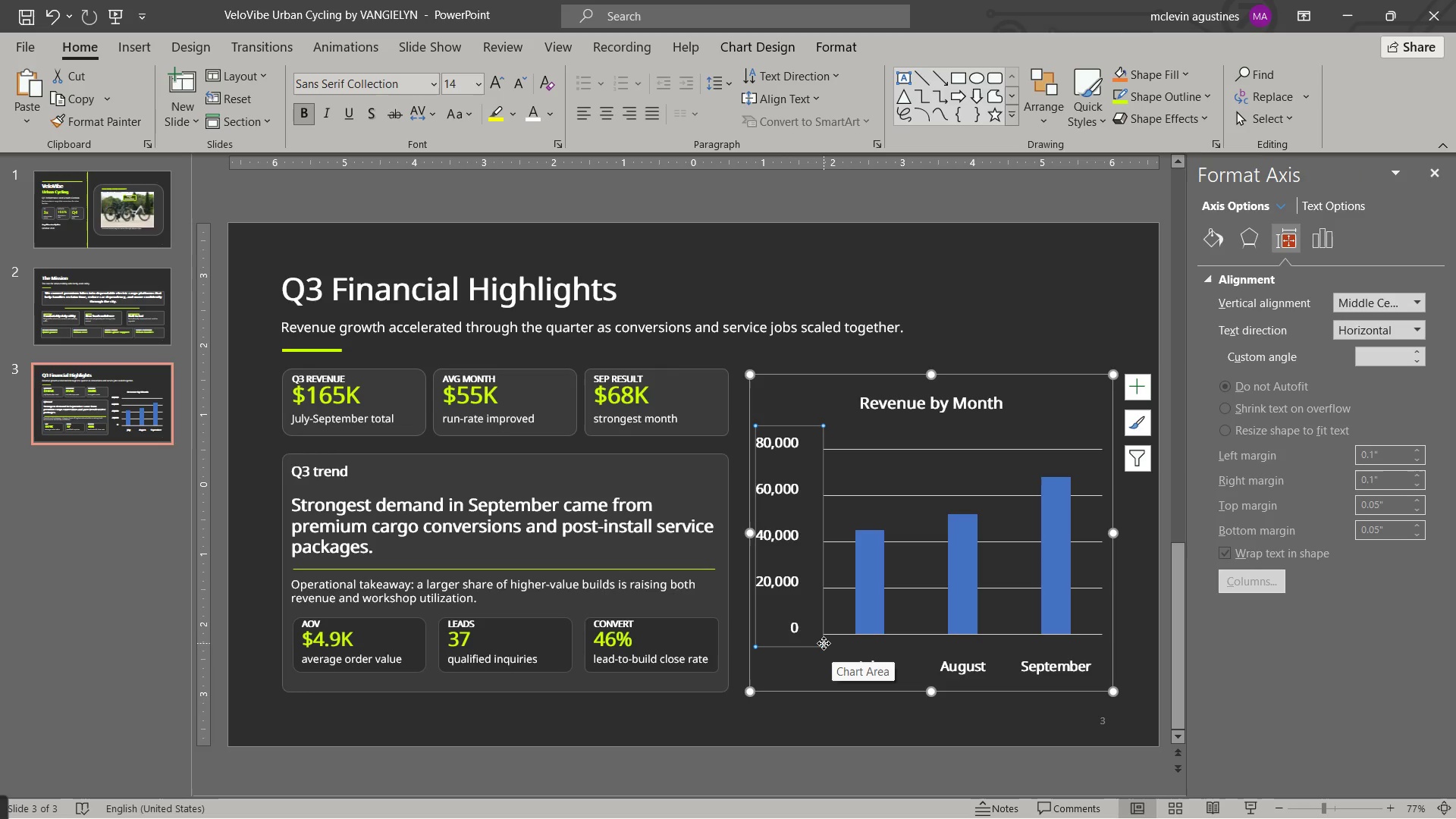 
left_click_drag(start_coordinate=[824, 647], to_coordinate=[811, 649])
 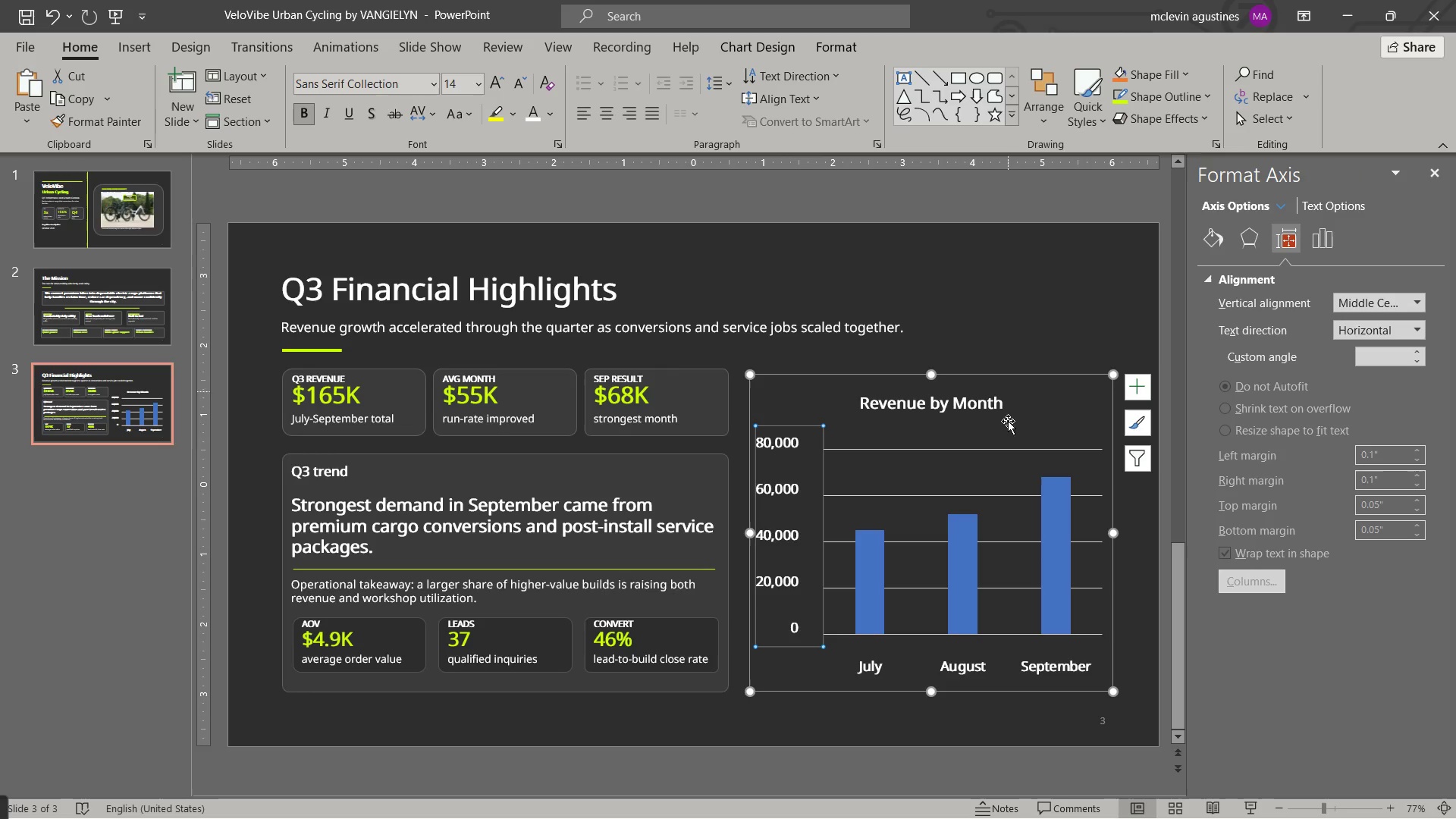 
hold_key(key=ShiftLeft, duration=0.83)
left_click([988, 402])
 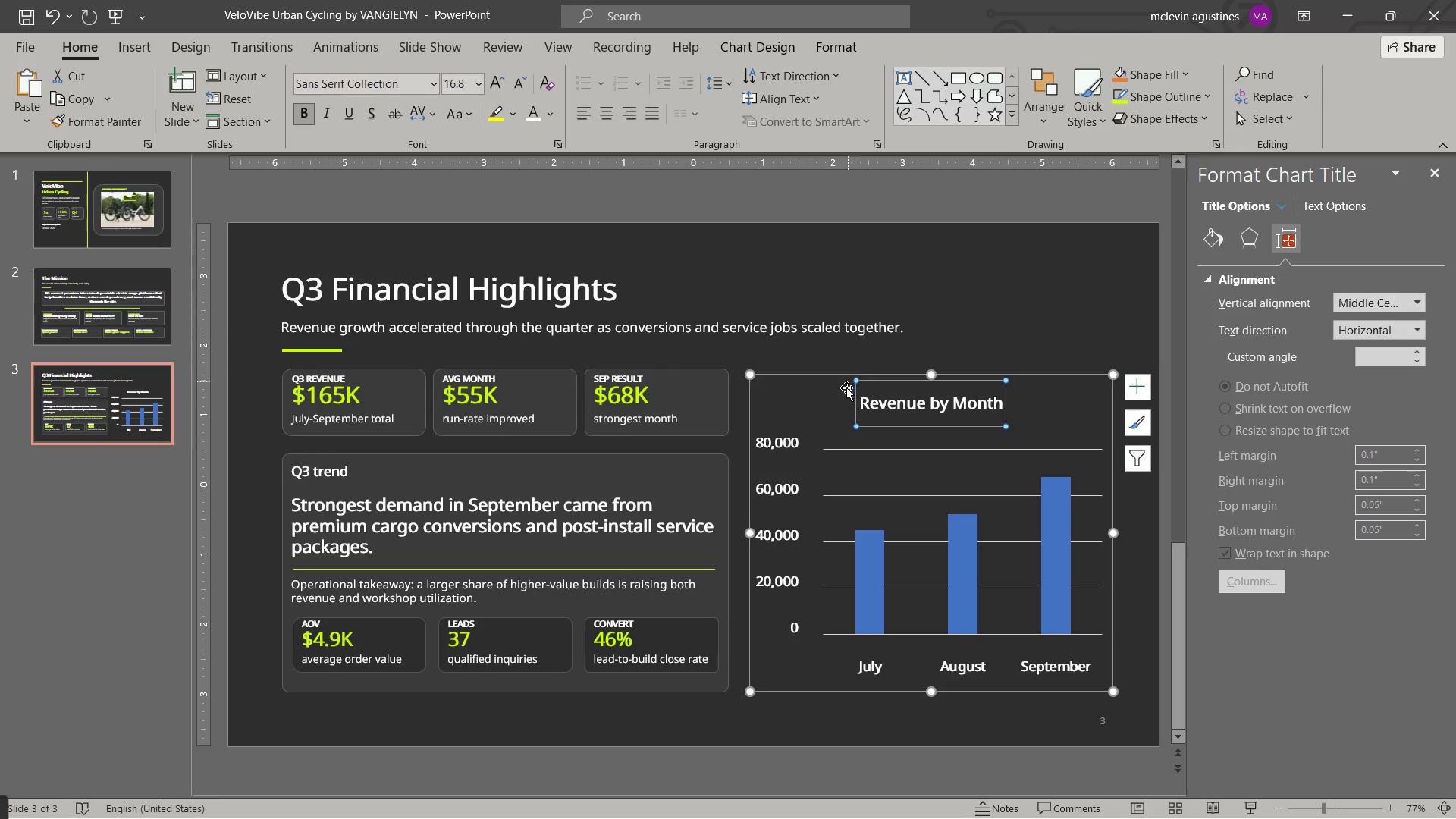 
left_click([842, 375])
 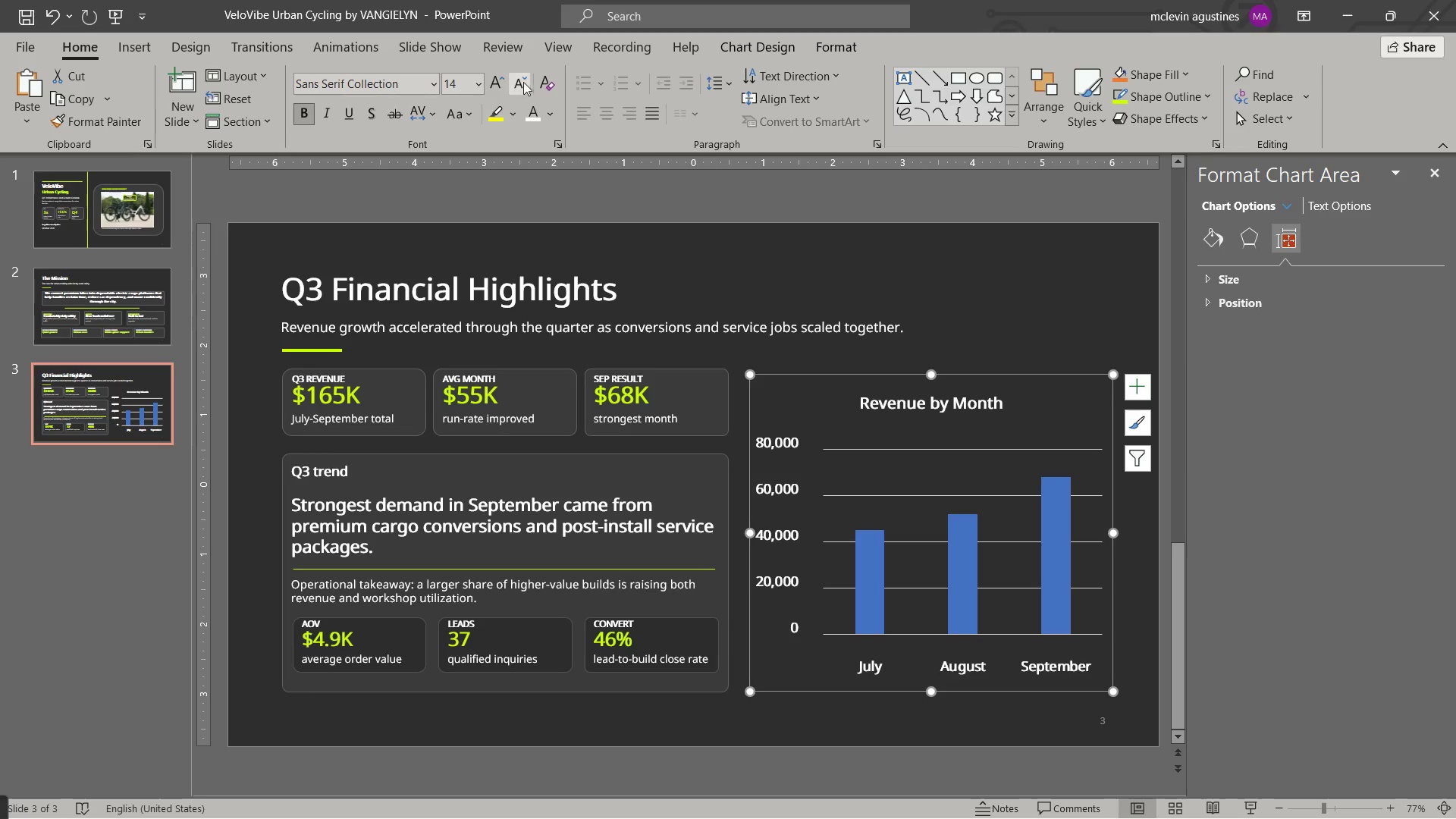 
left_click([519, 80])
 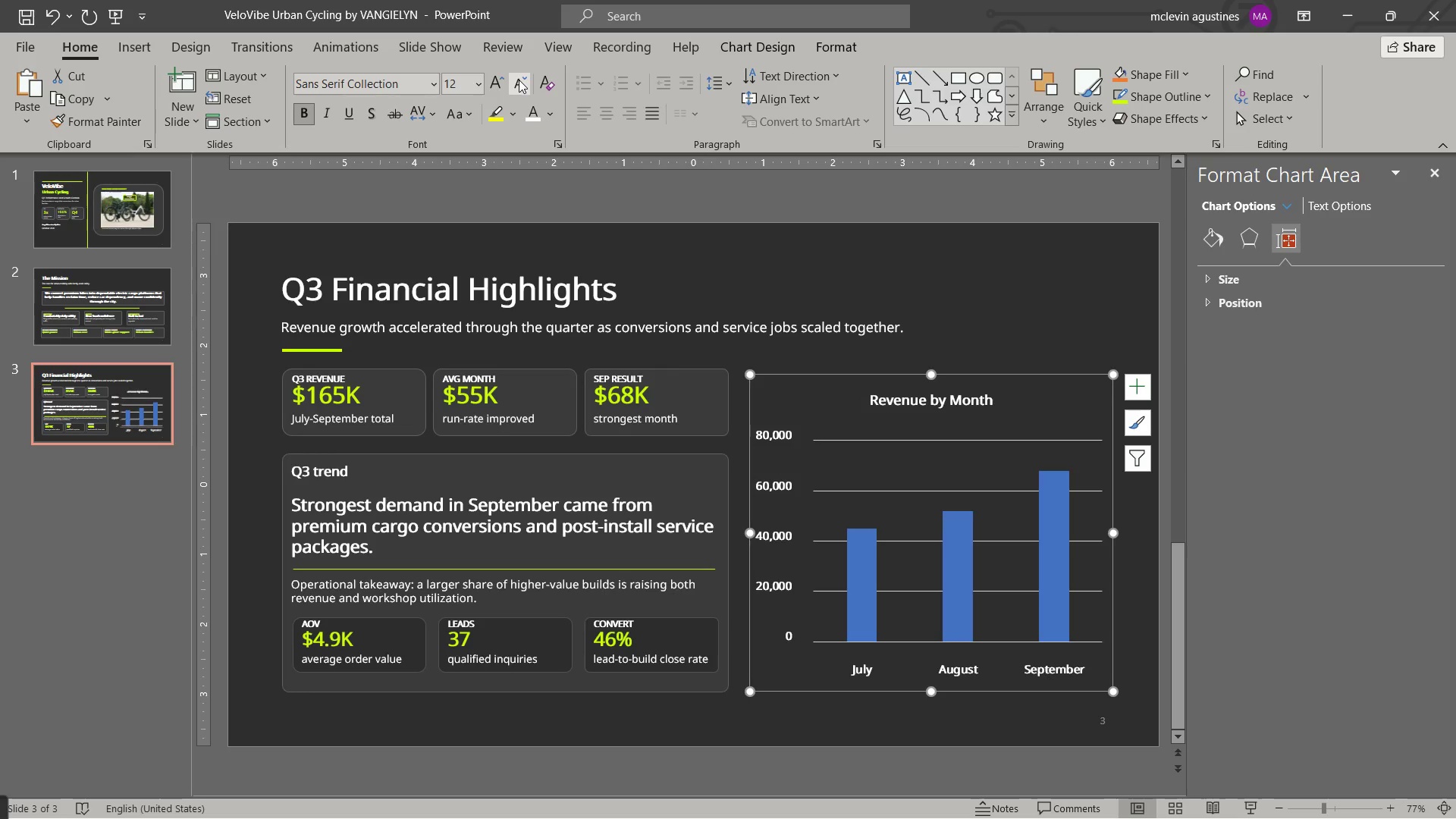 
left_click([519, 80])
 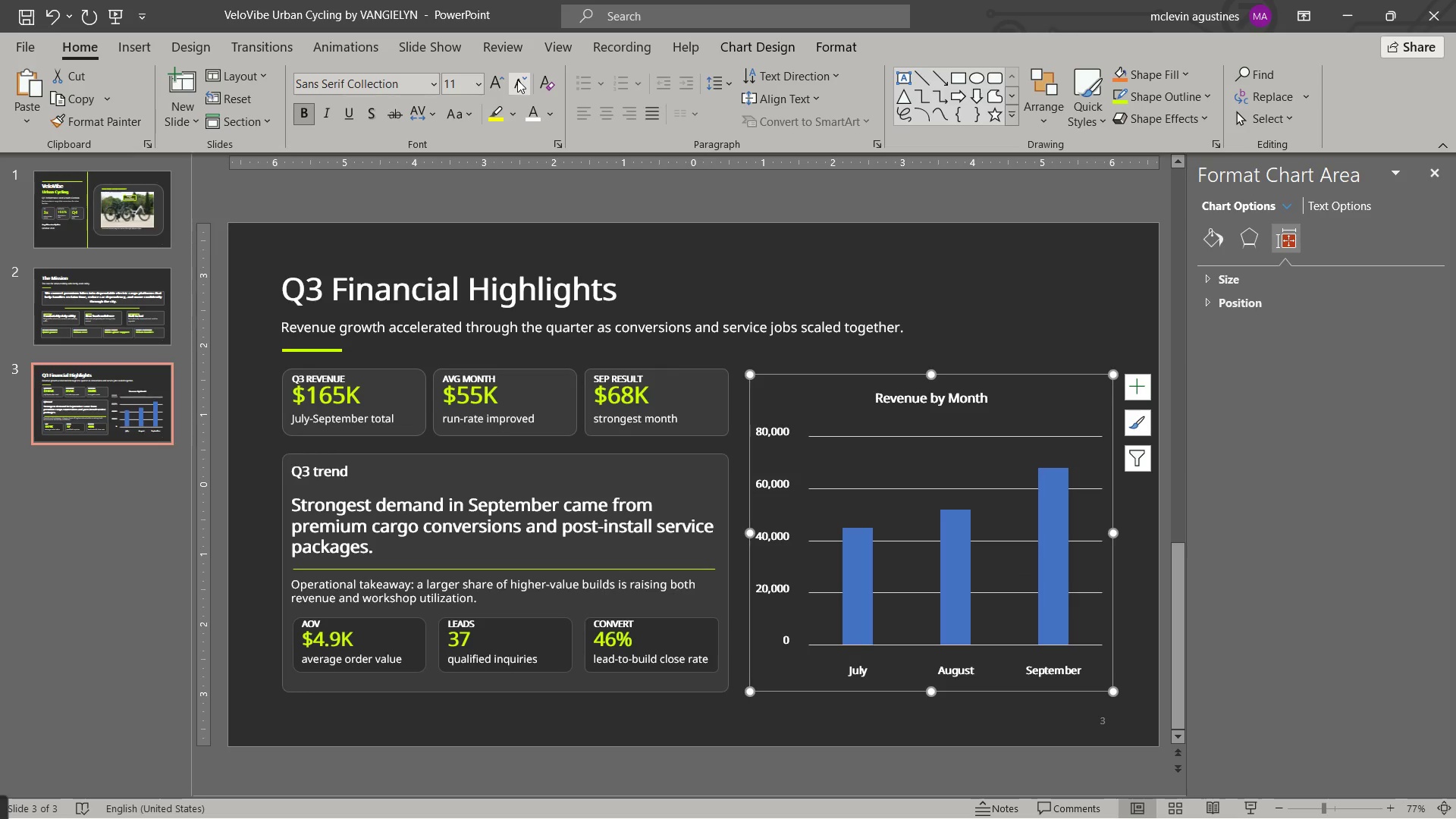 
left_click([517, 80])
 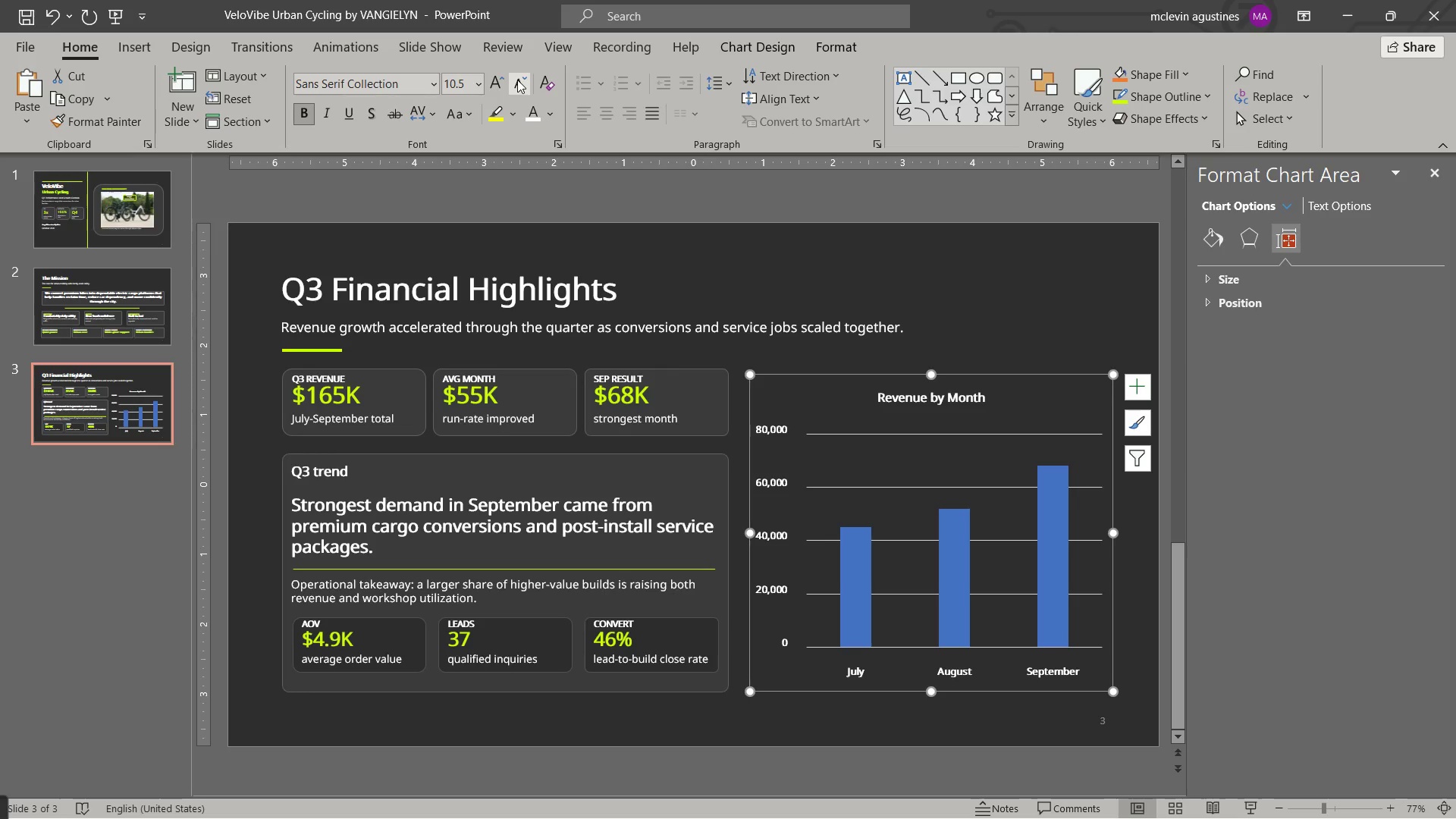 
key(Control+B)
 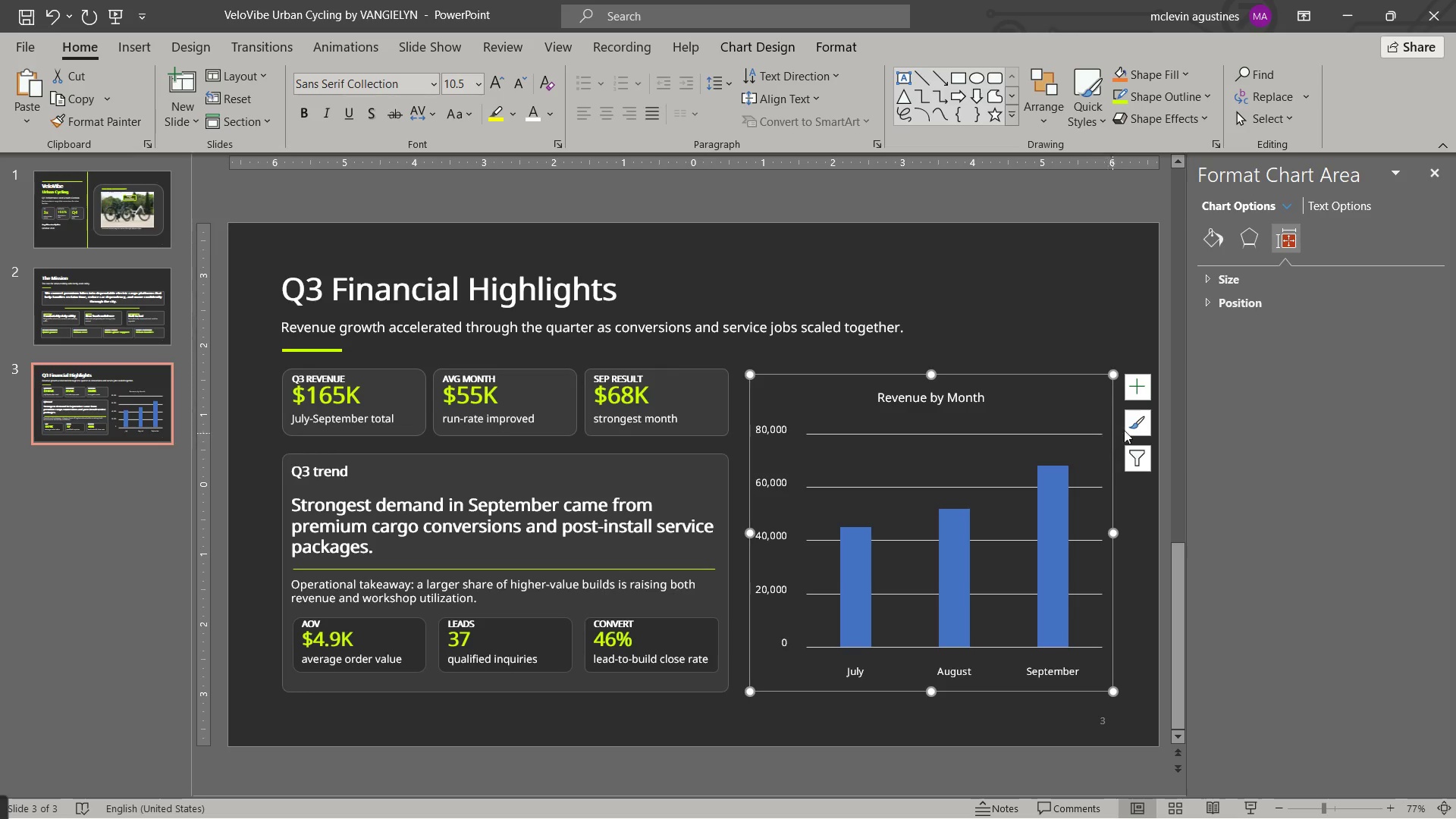 
wait(5.19)
 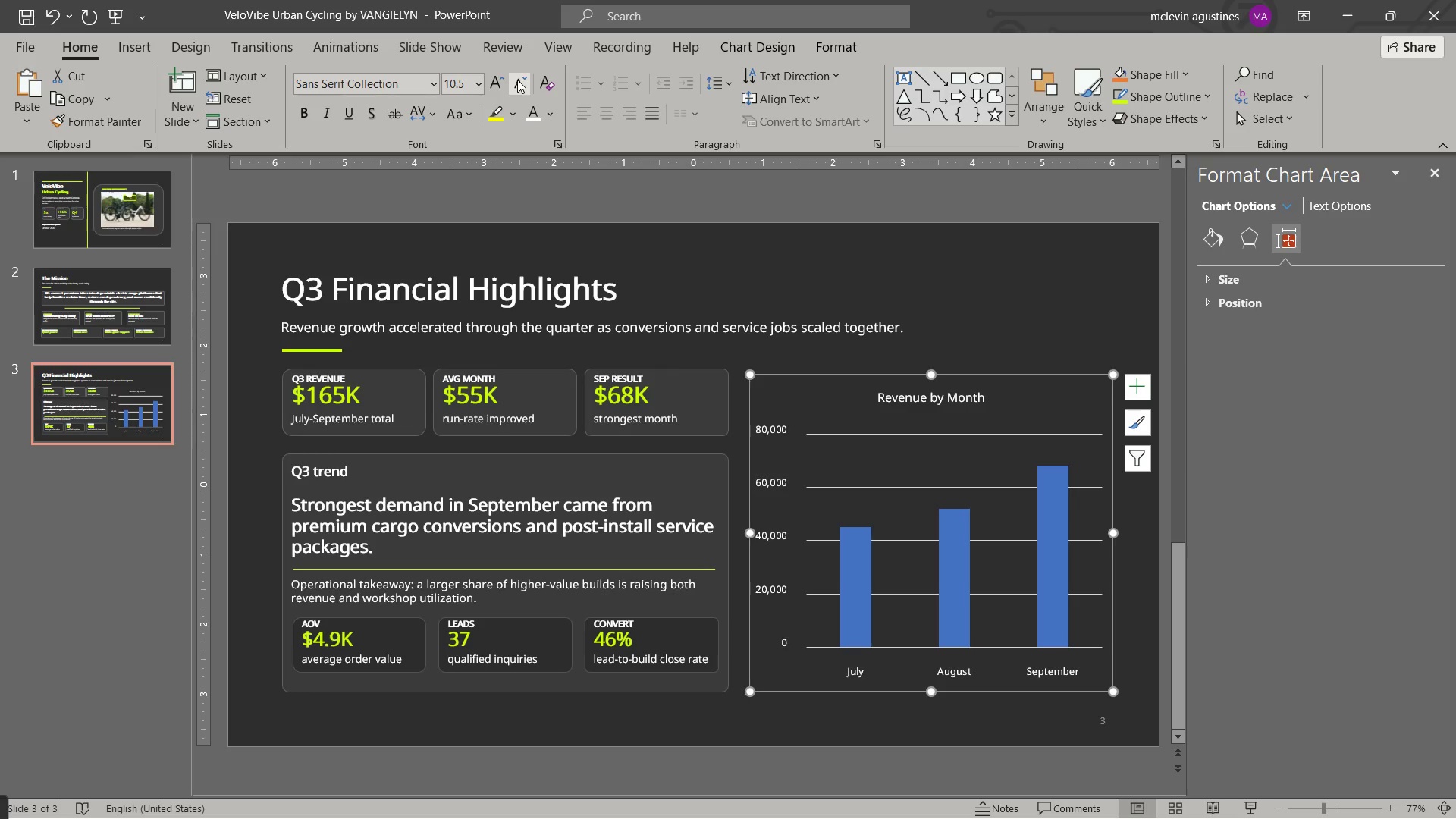 
left_click([1134, 384])
 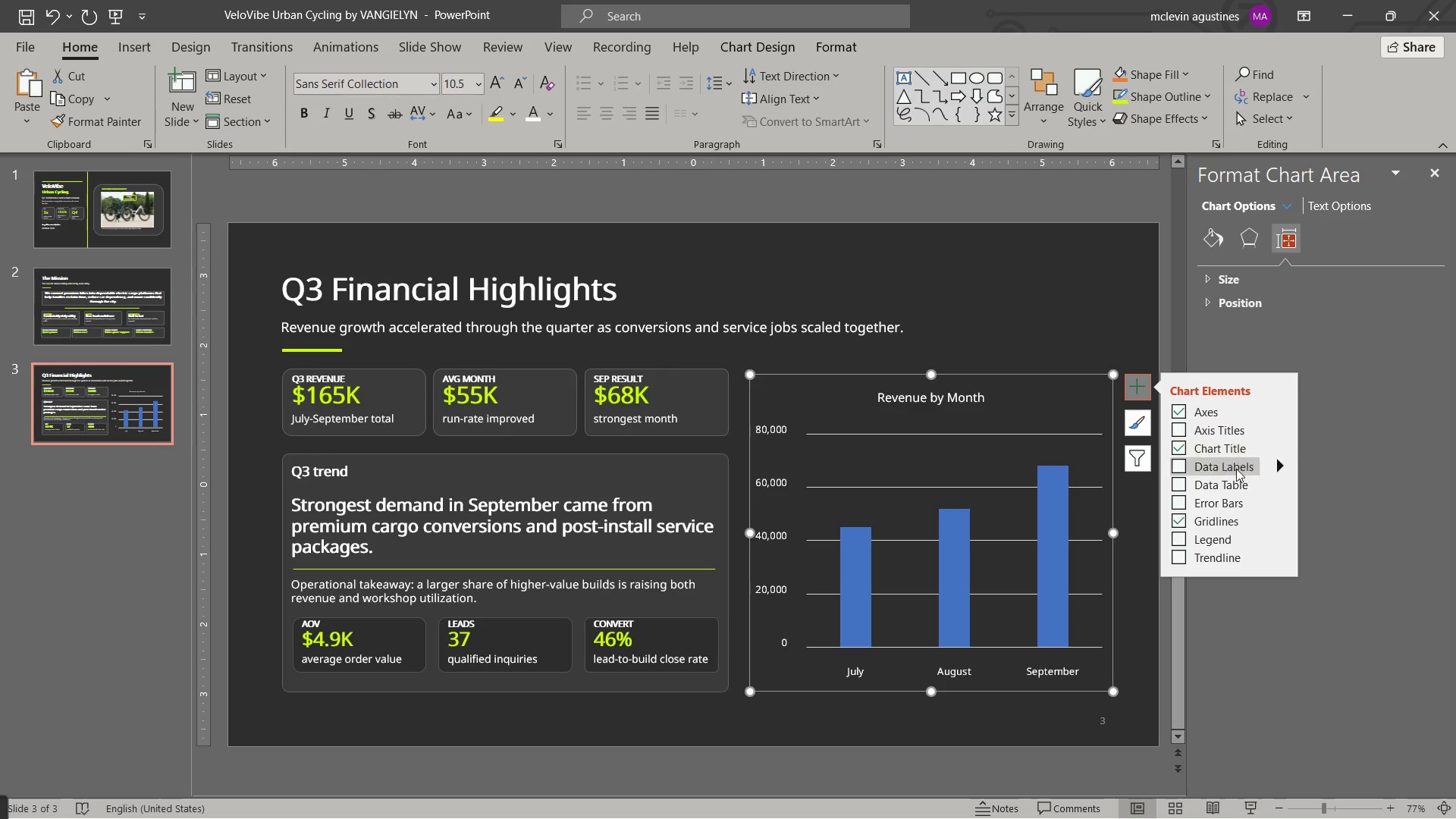 
left_click([1237, 469])
 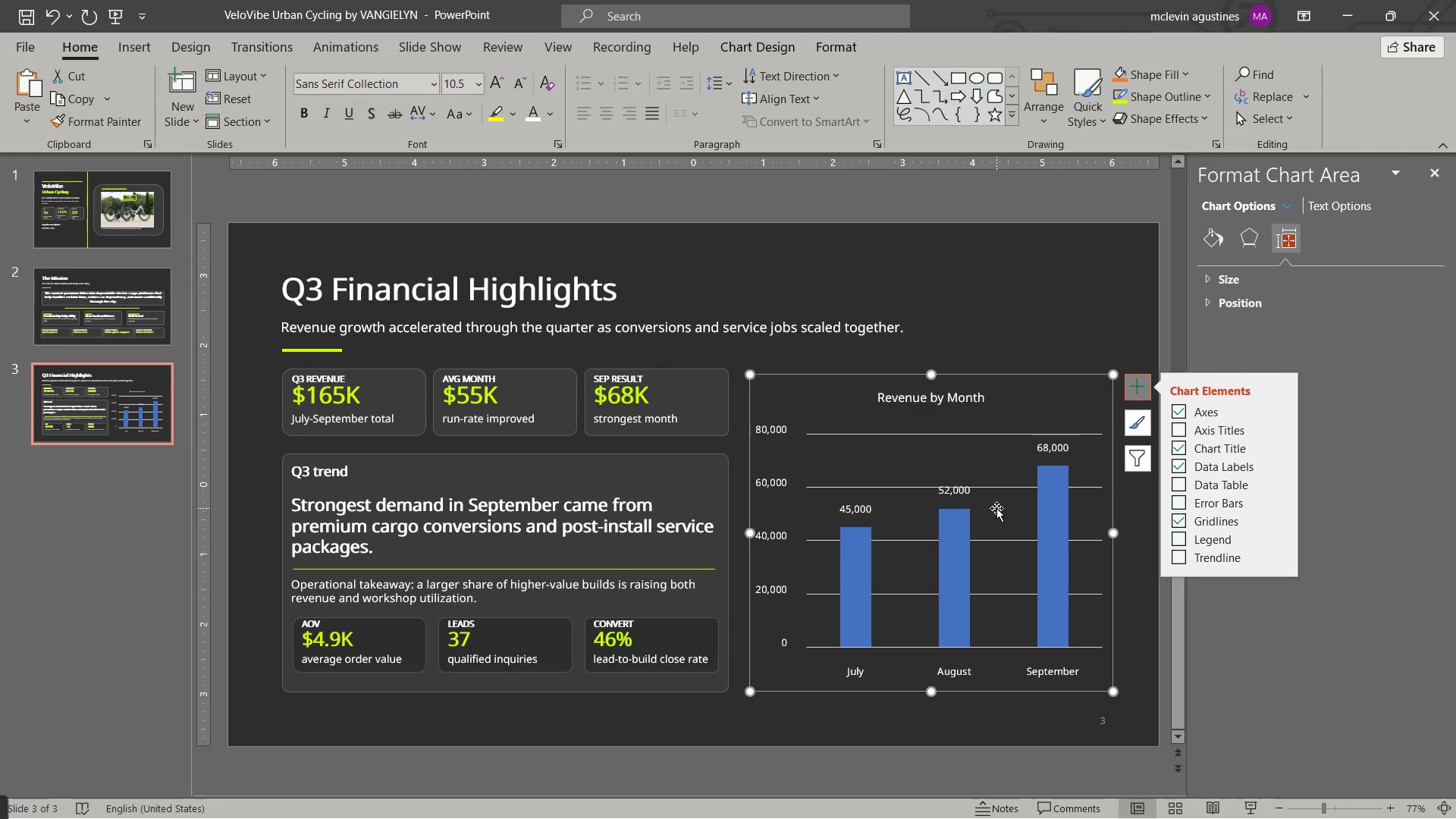 
left_click([1260, 618])
 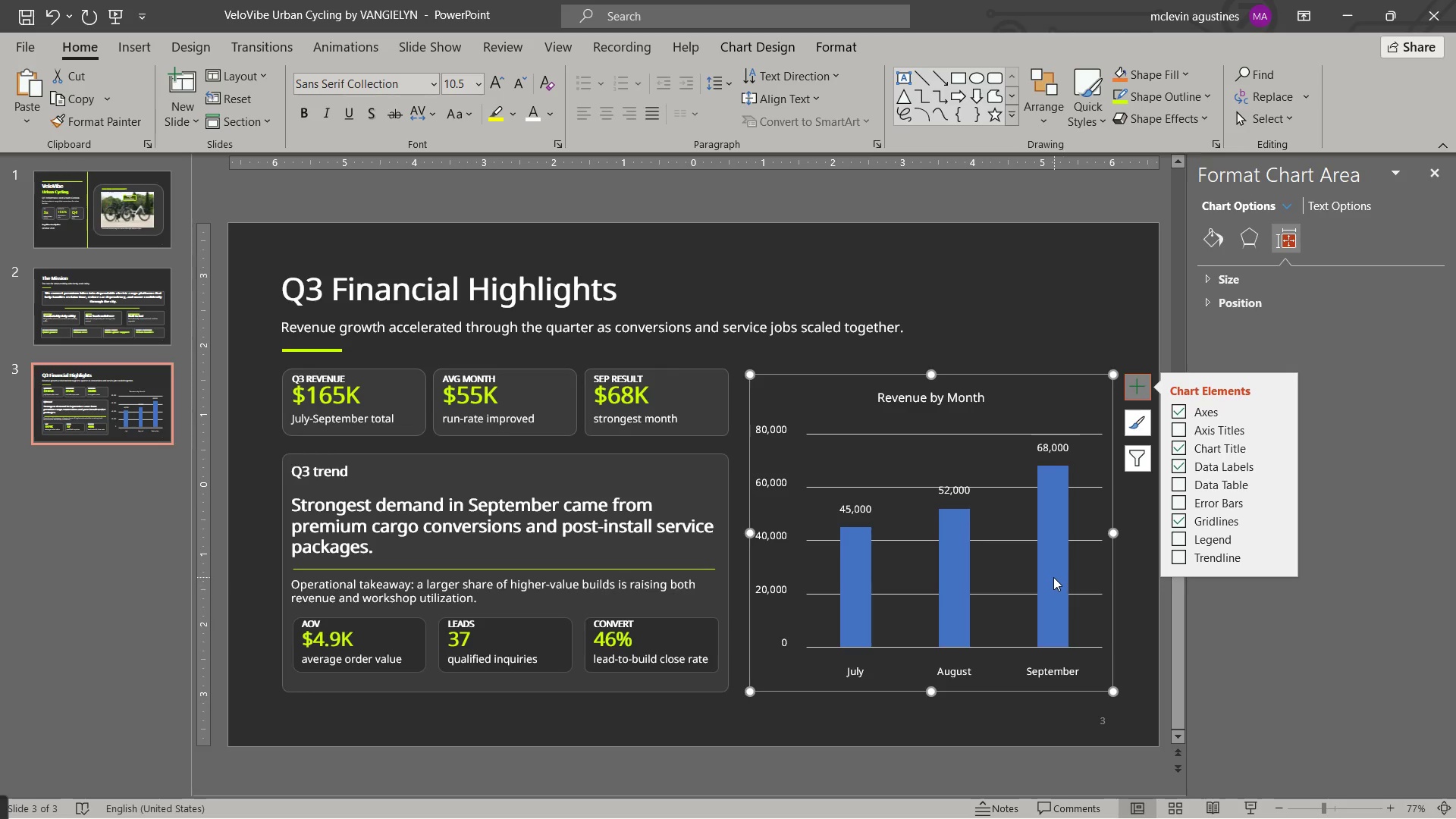 
left_click([1053, 577])
 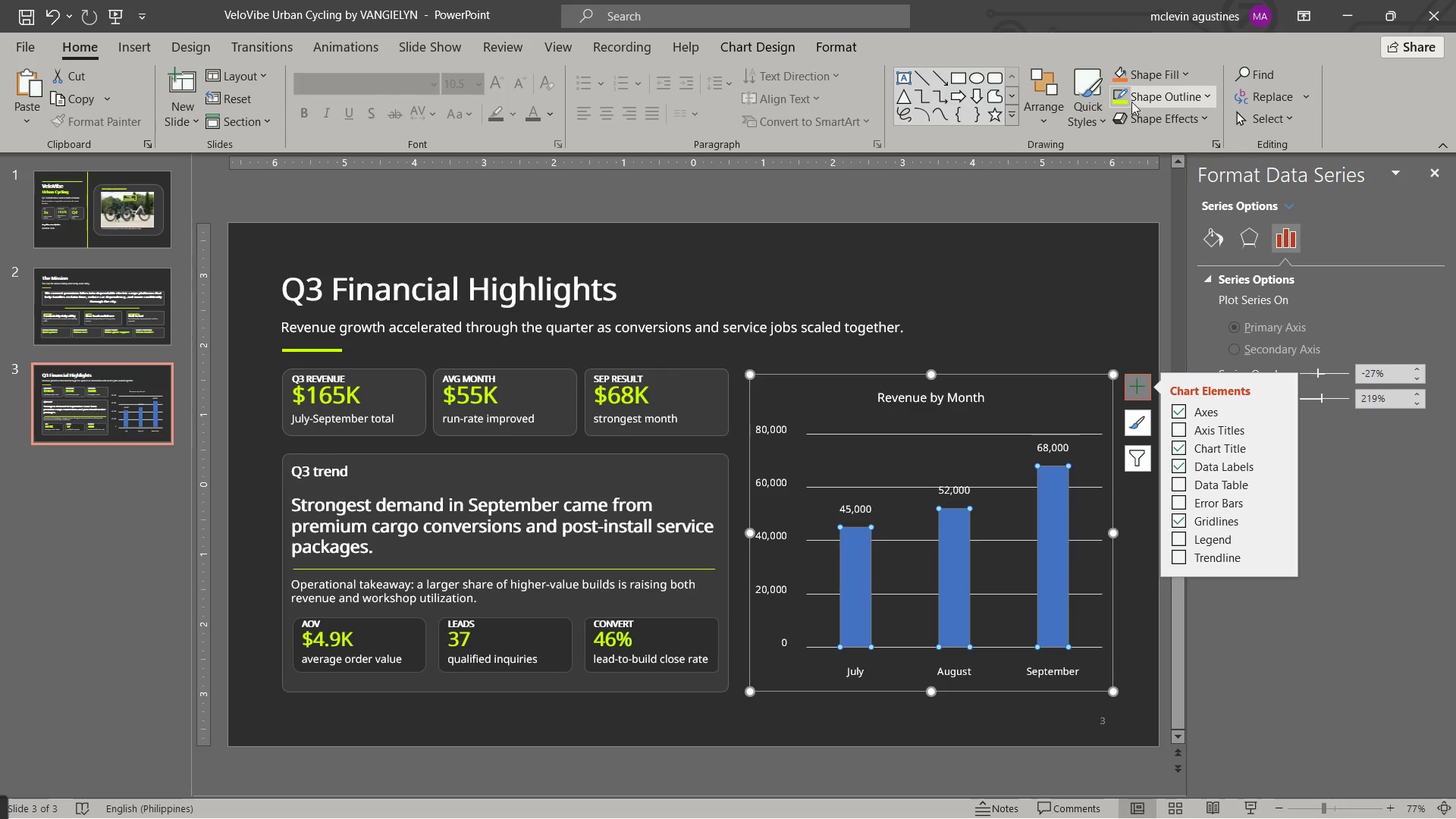 
left_click([1190, 77])
 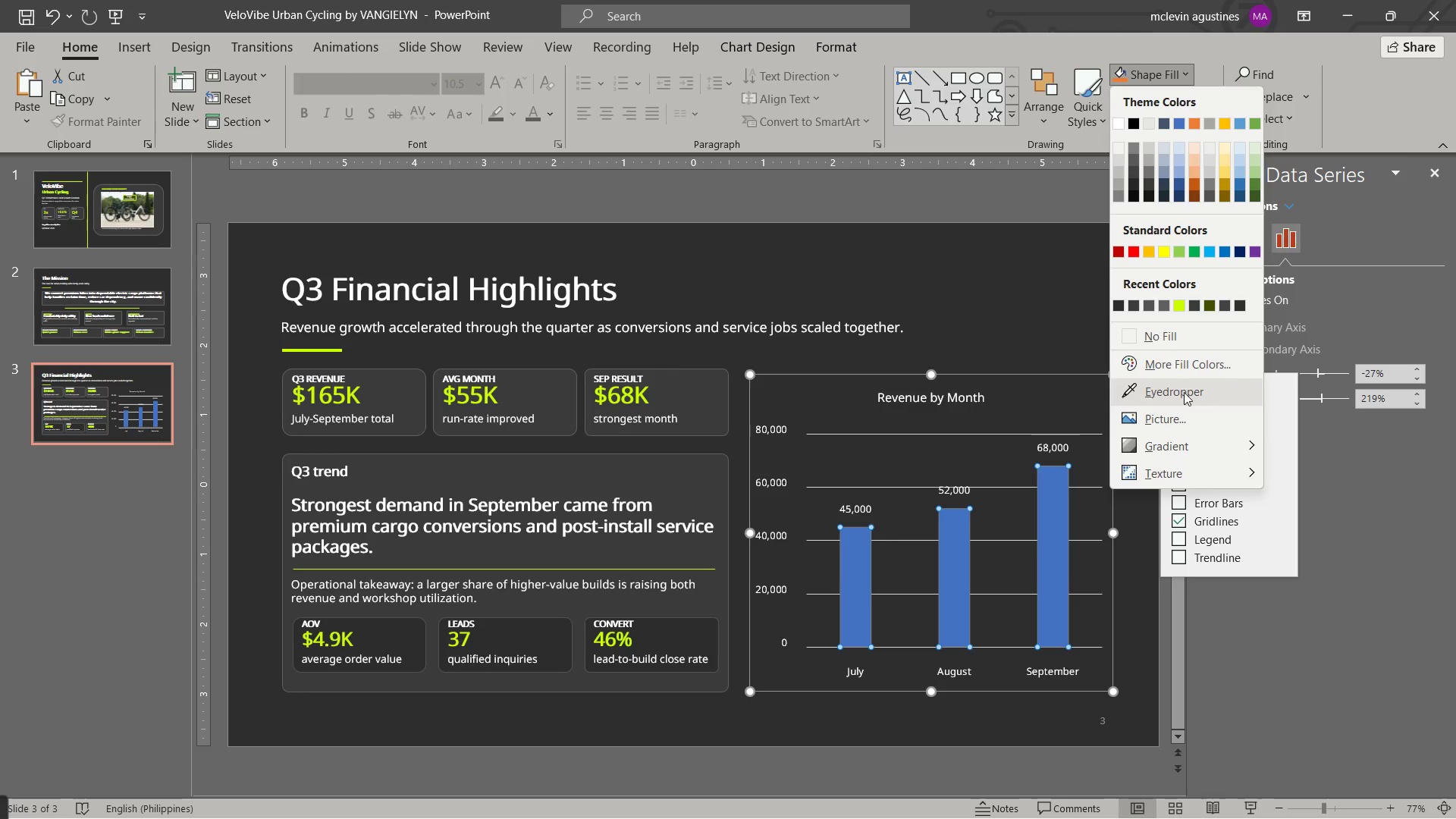 
left_click([1188, 353])
 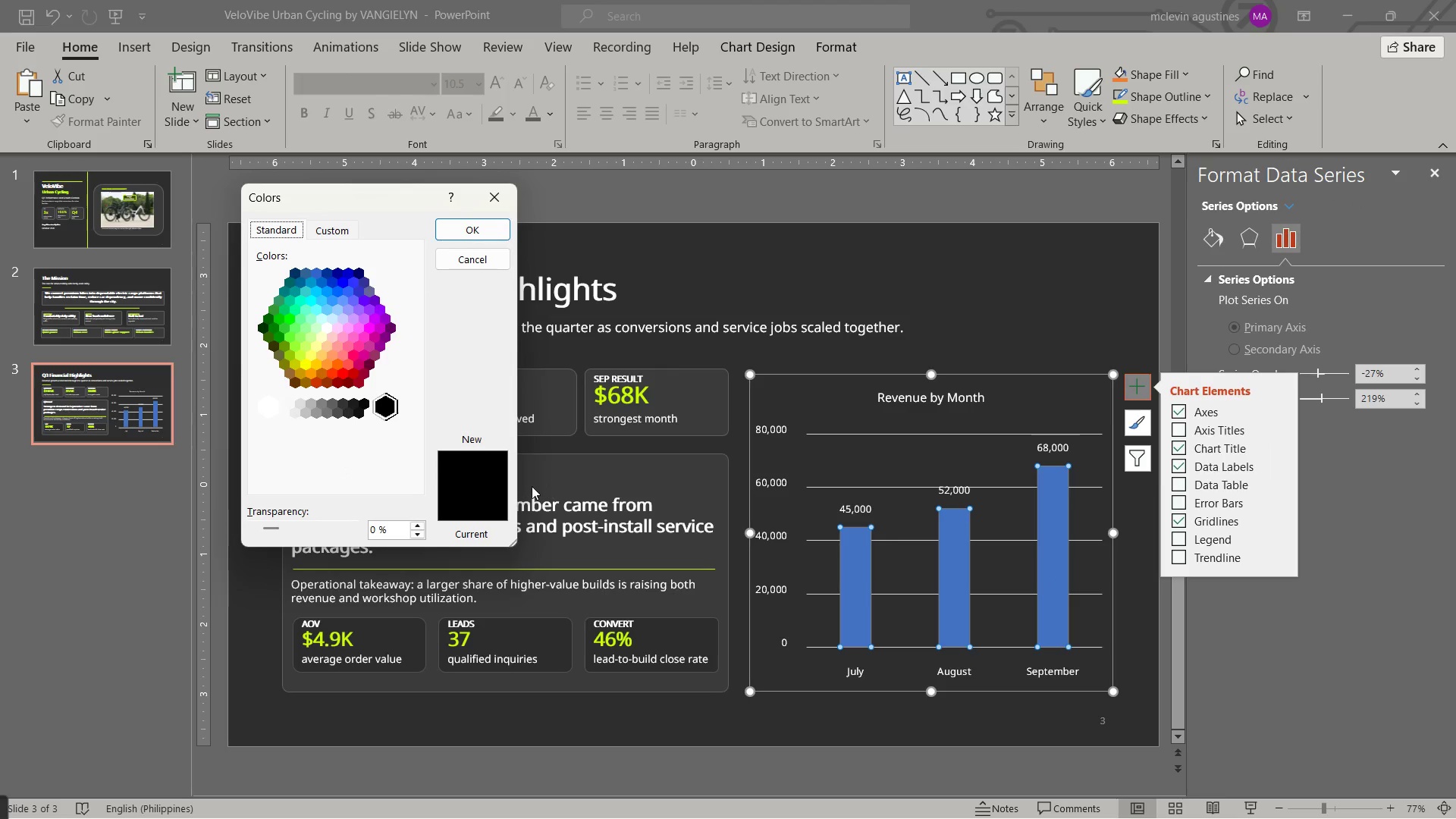 
double_click([346, 230])
 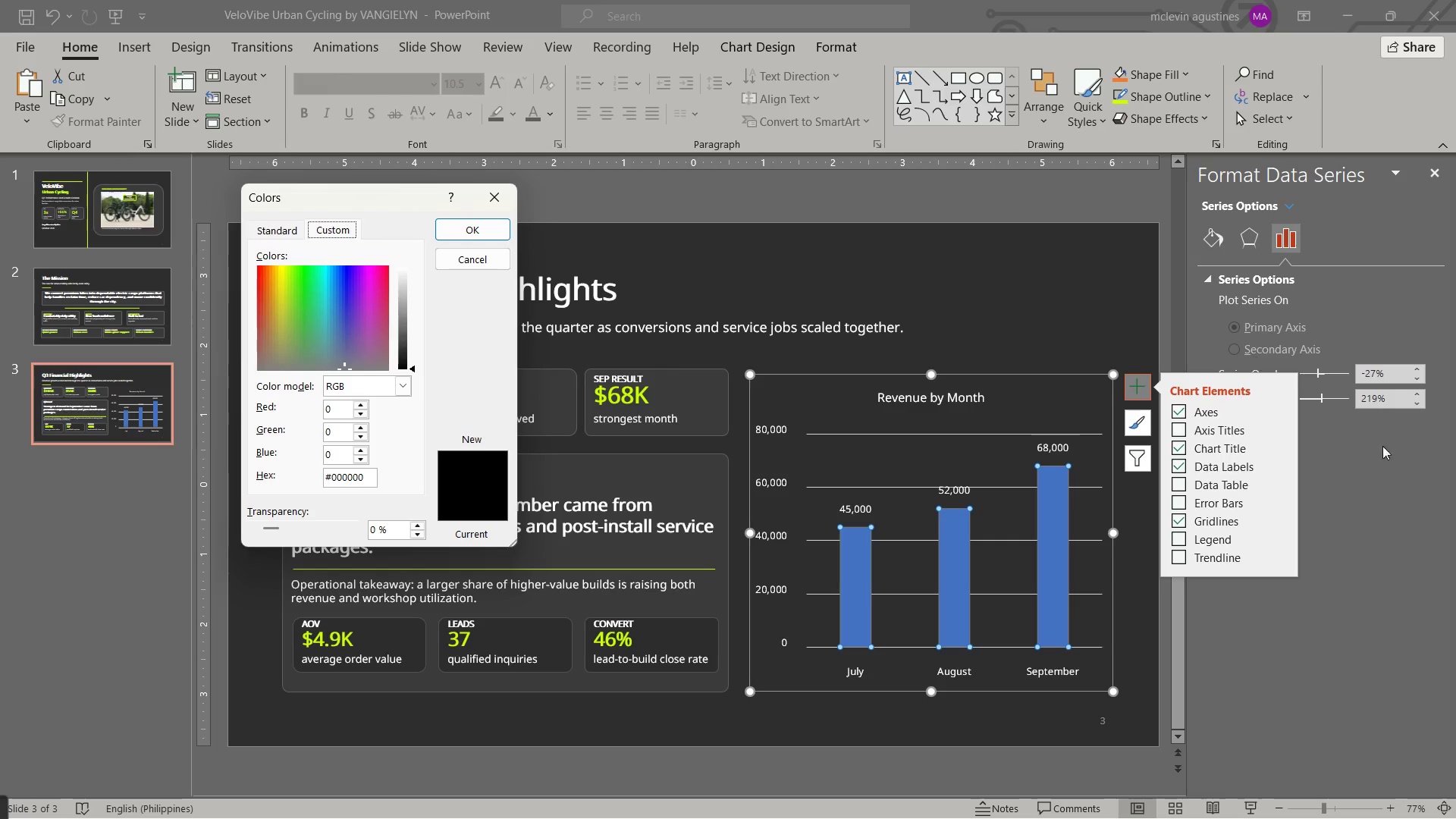 
left_click([1413, 480])
 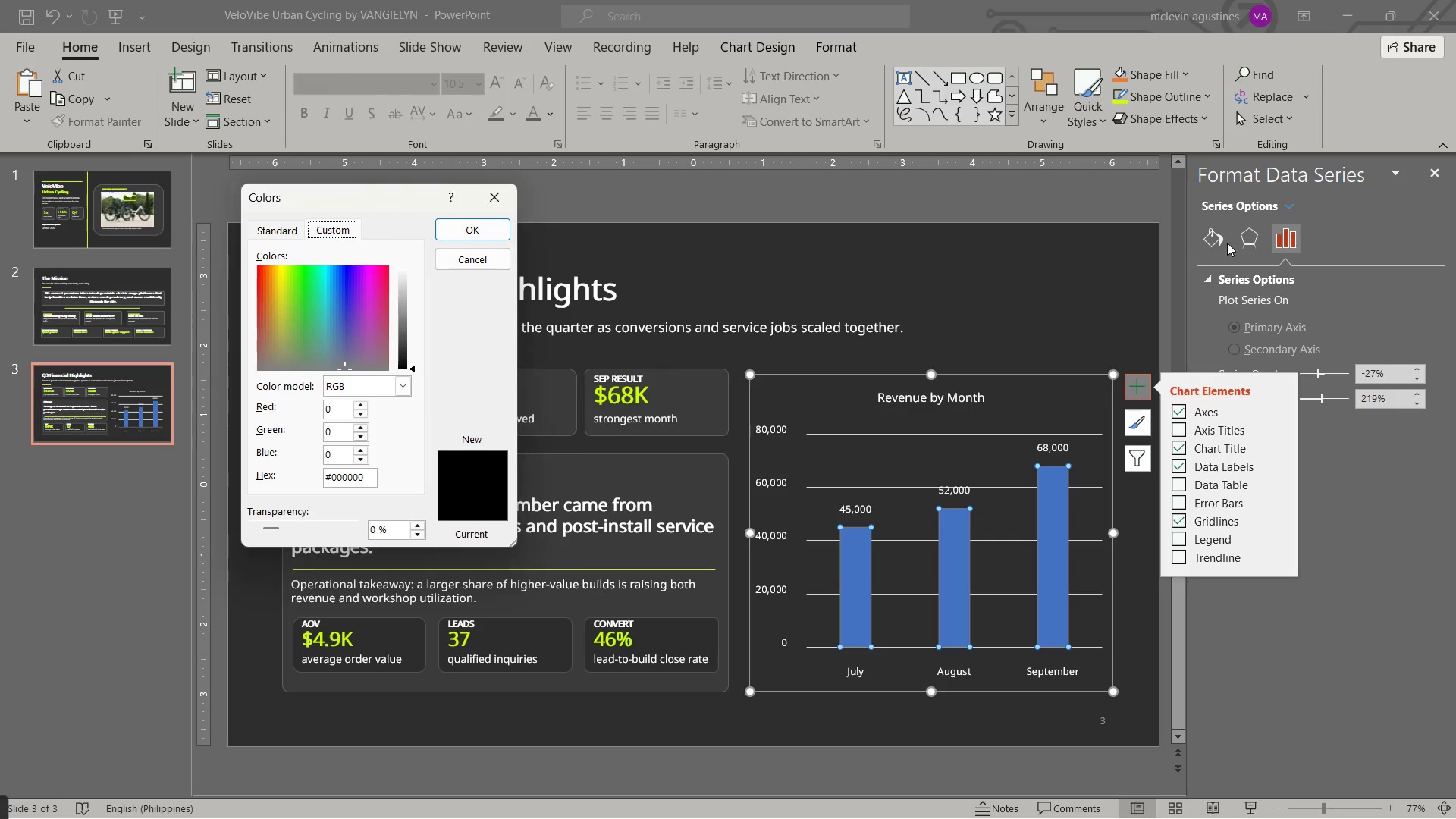 
left_click([1217, 239])
 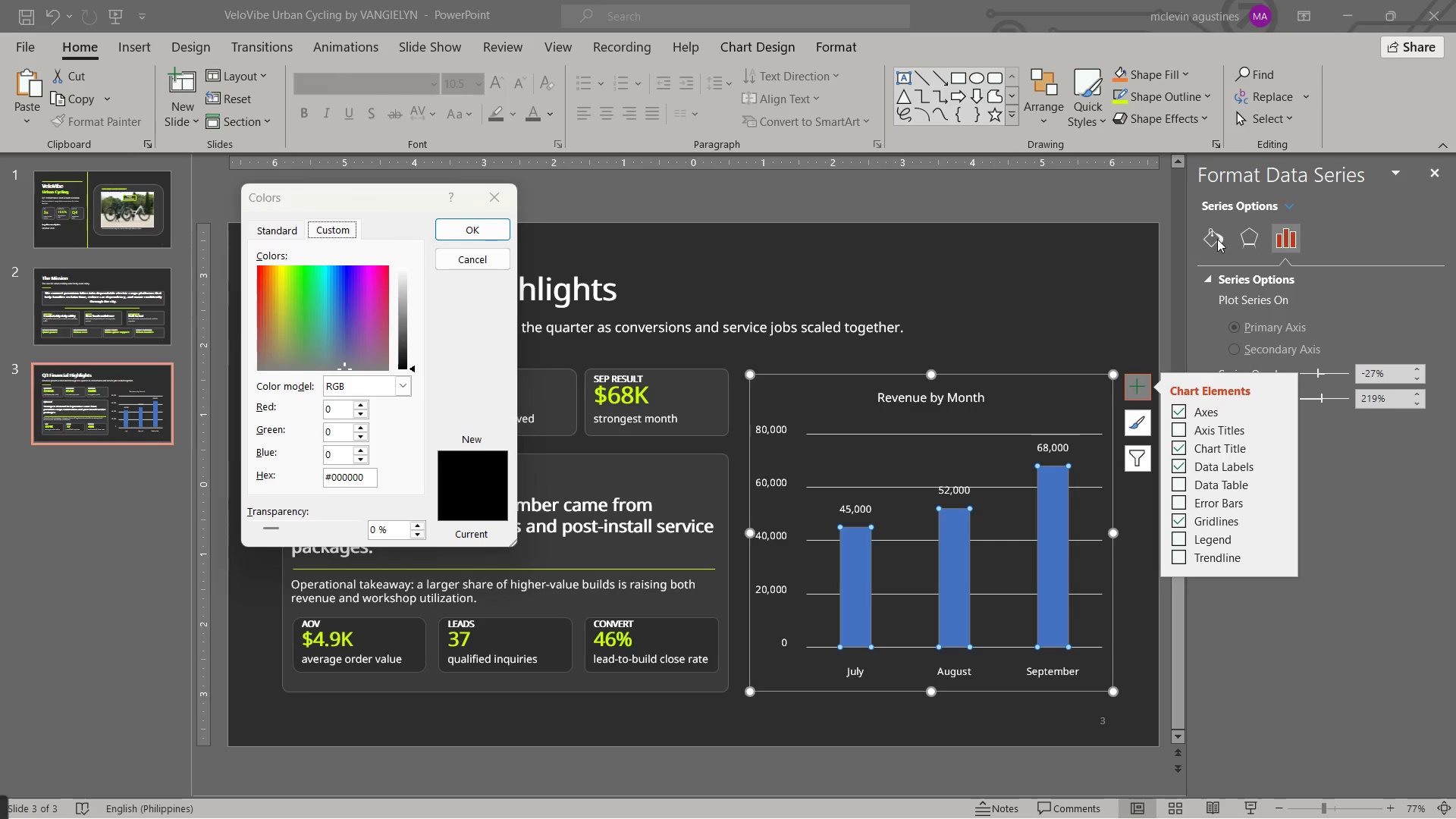 
left_click([1217, 239])
 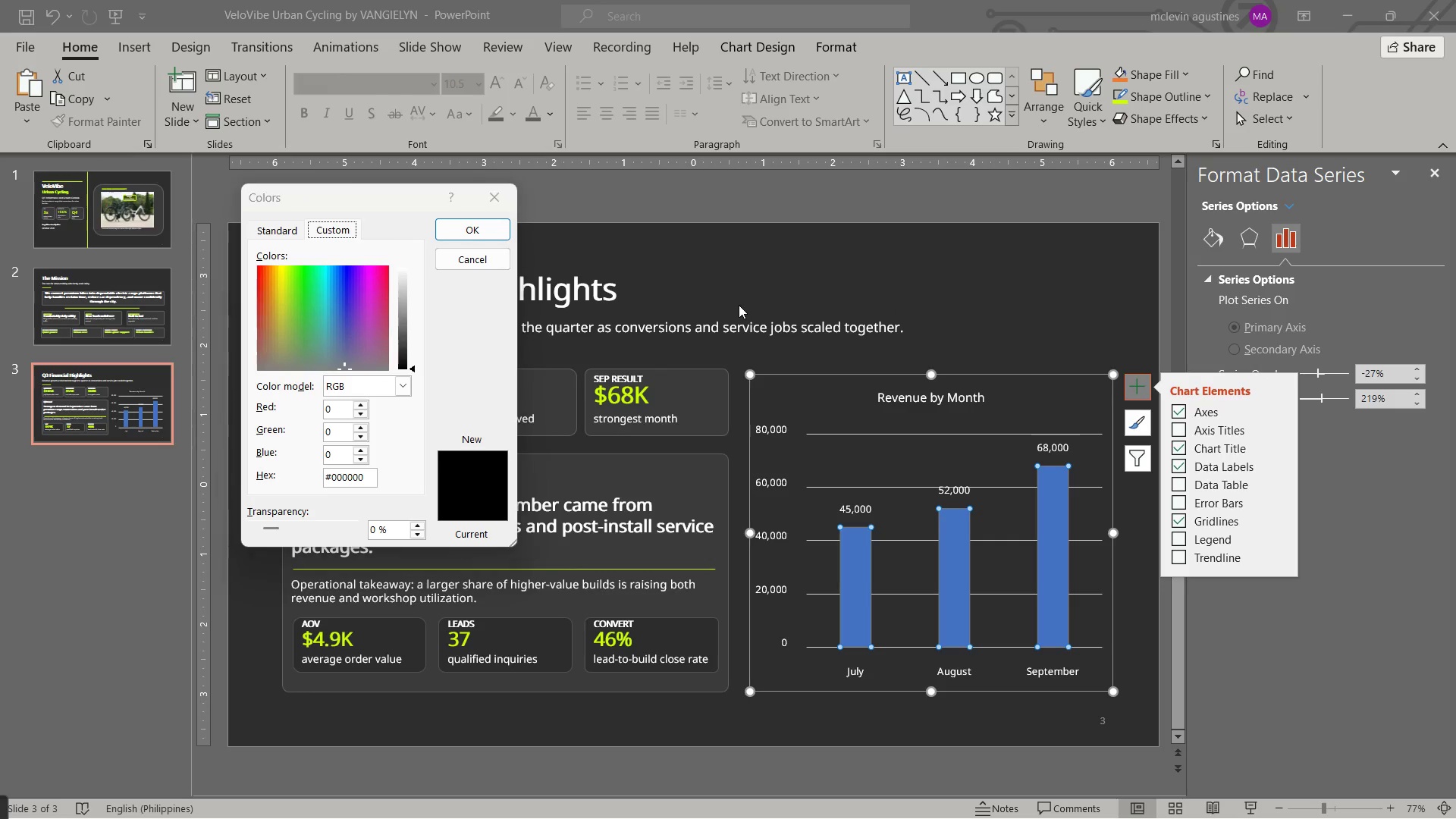 
key(Escape)
 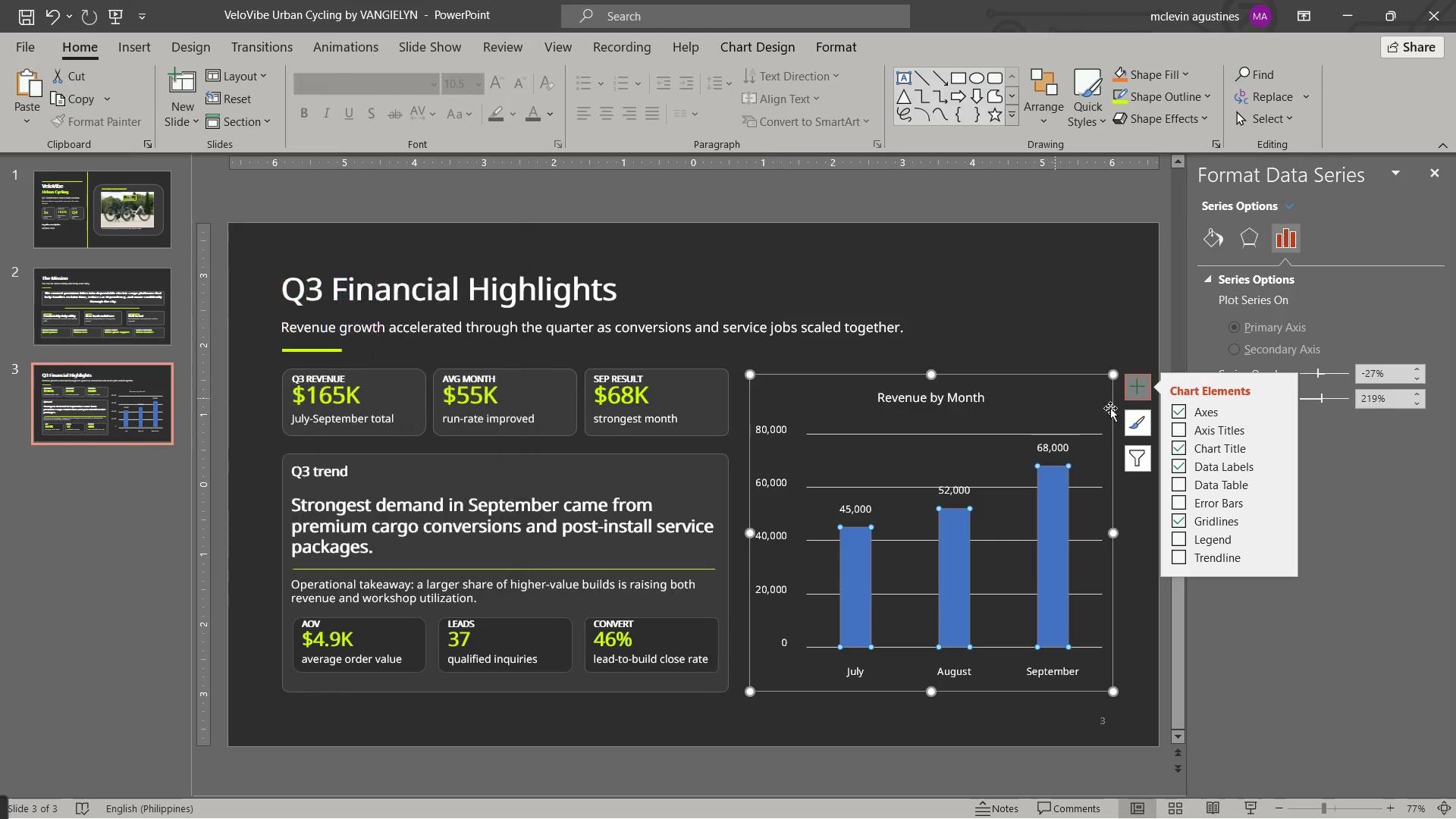 
key(Escape)
 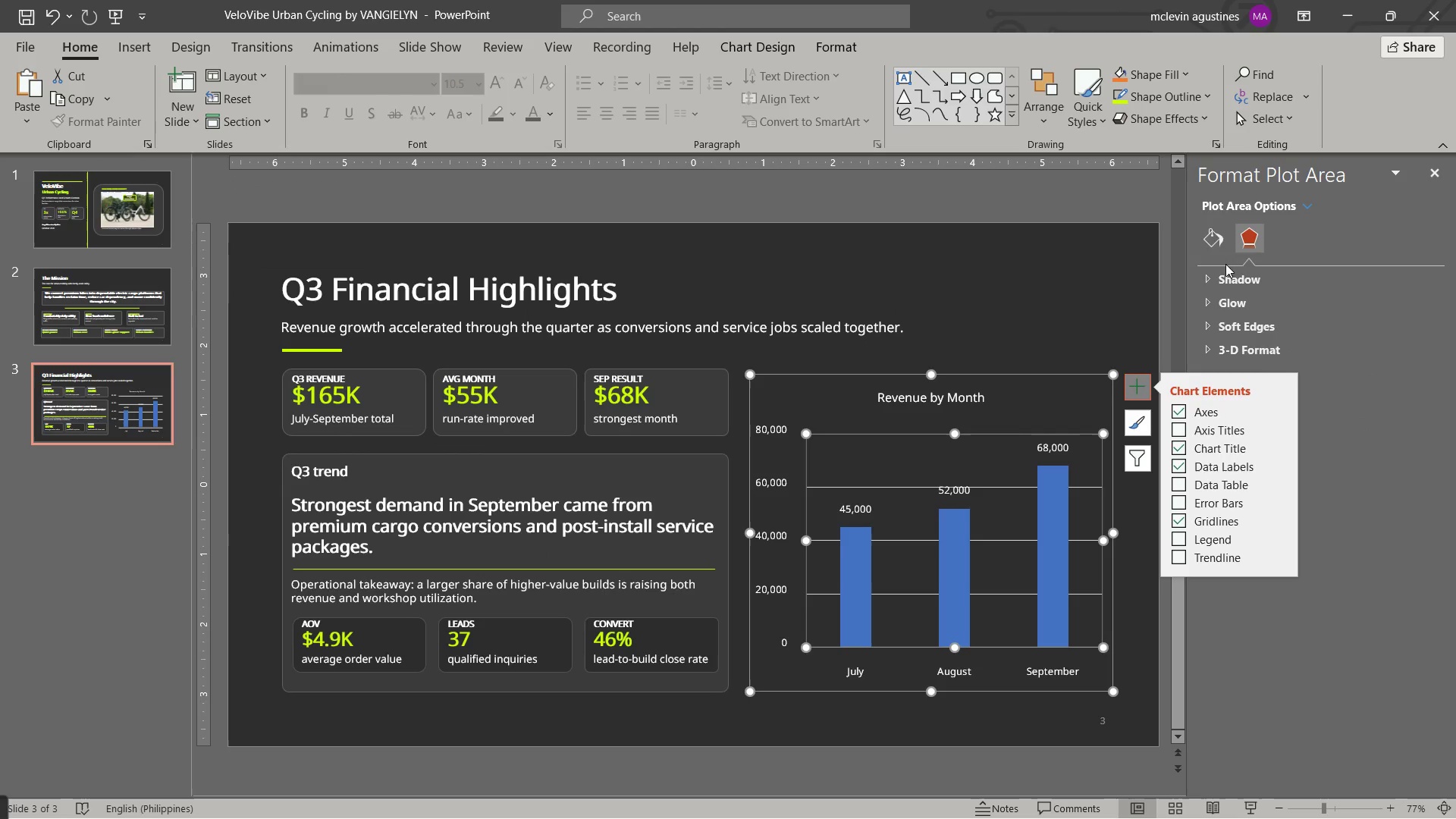 
left_click([1219, 237])
 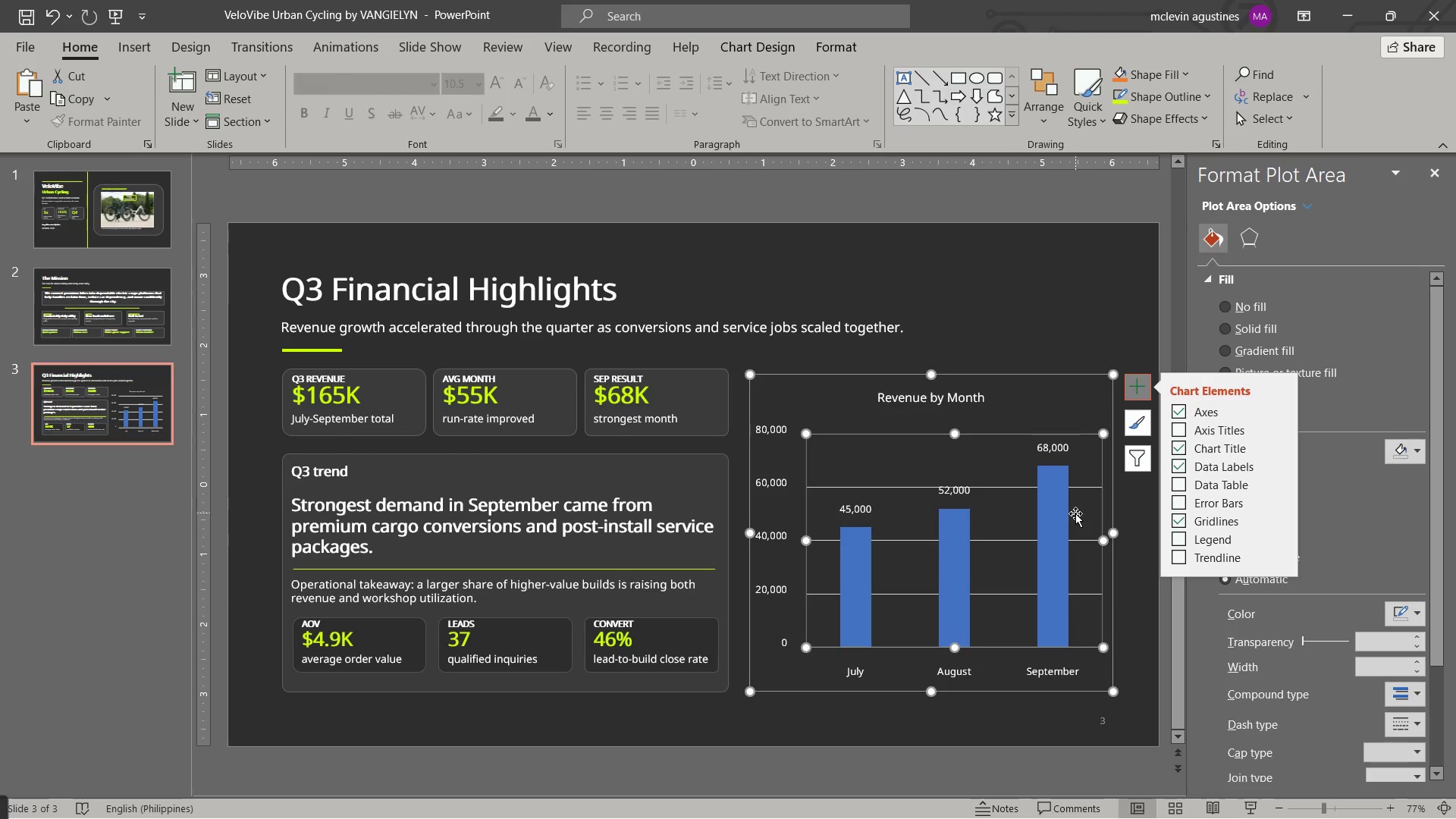 
left_click([1055, 510])
 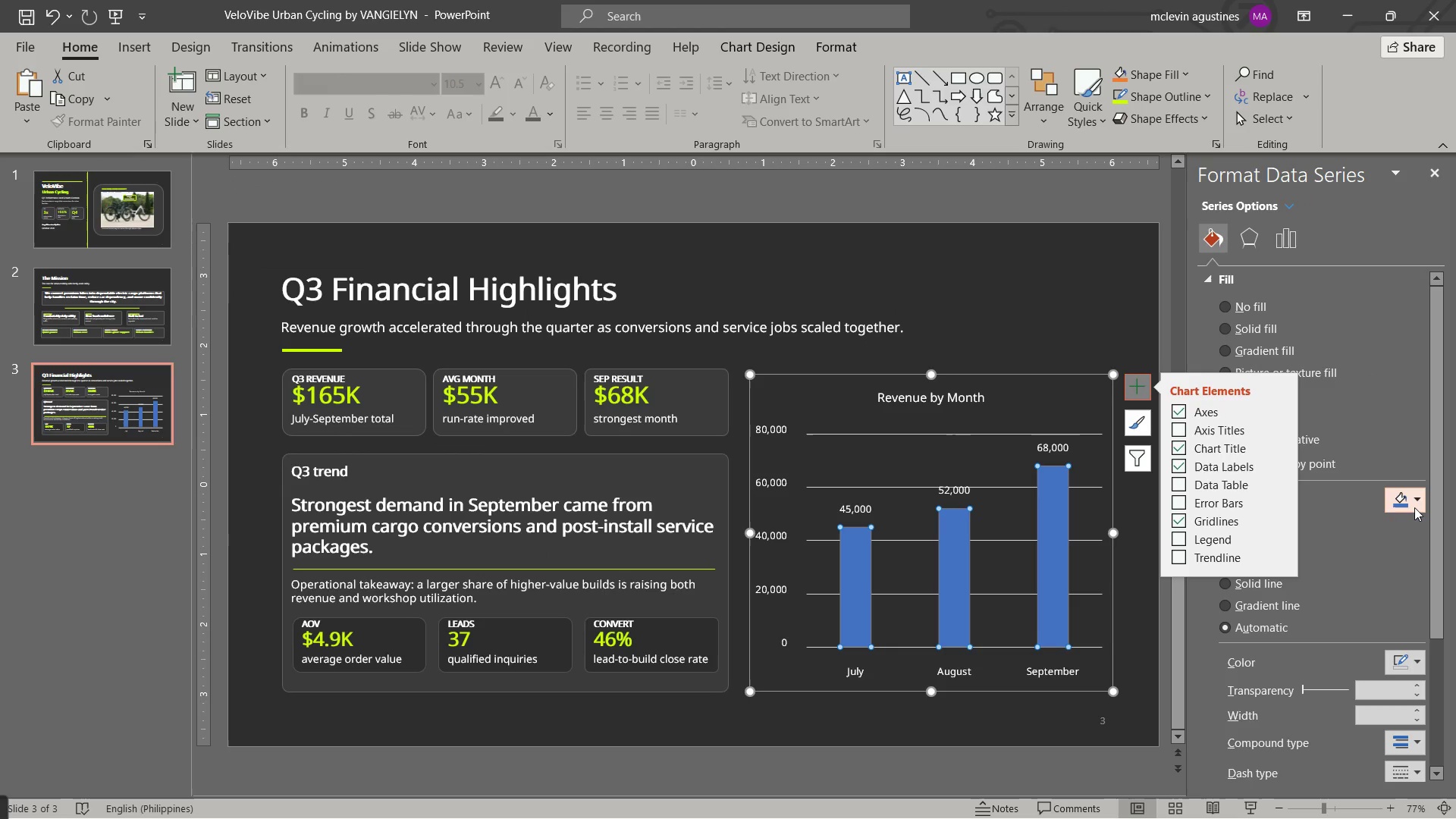 
left_click([1414, 507])
 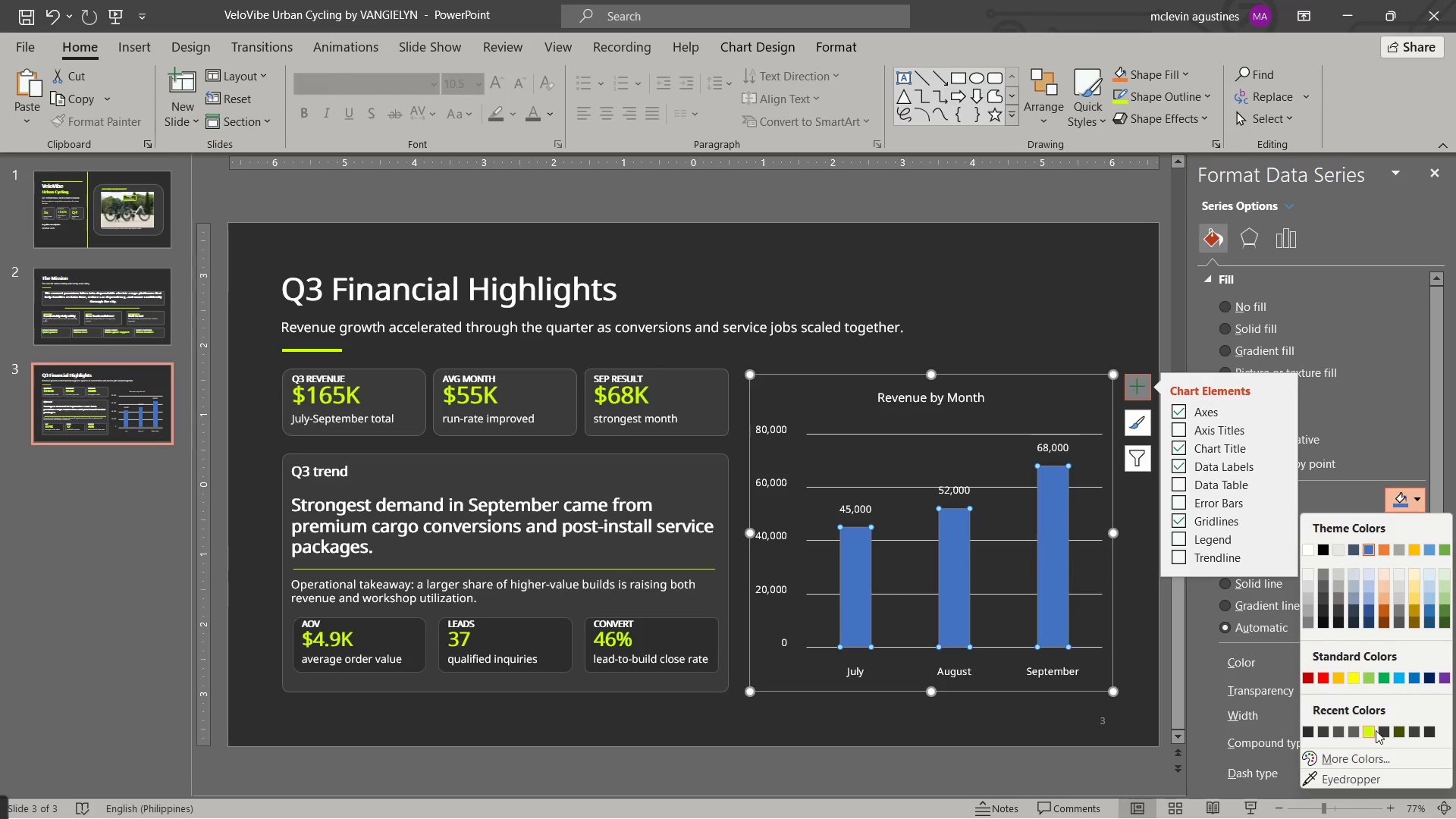 
left_click([1368, 730])
 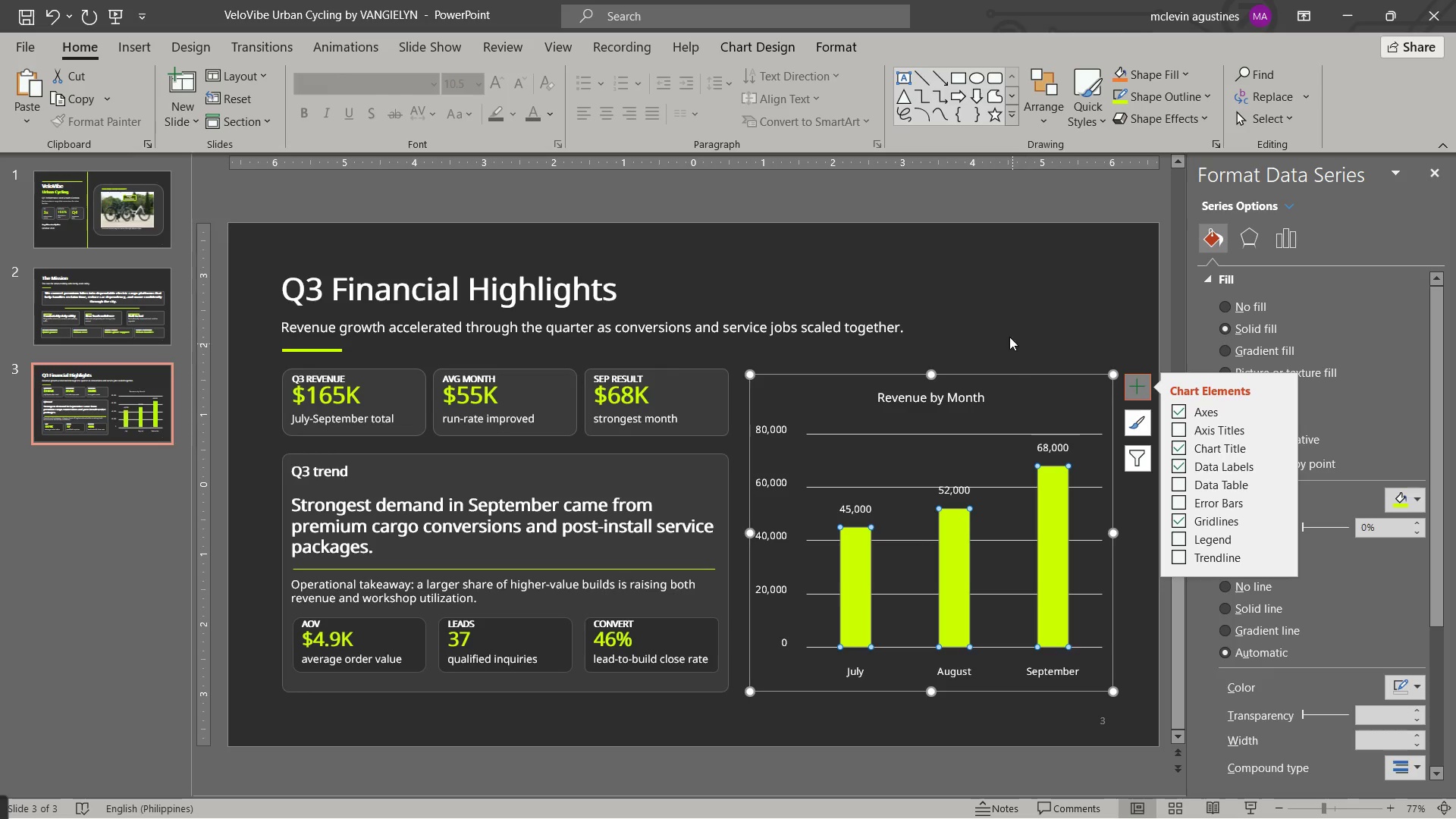 
left_click([996, 322])
 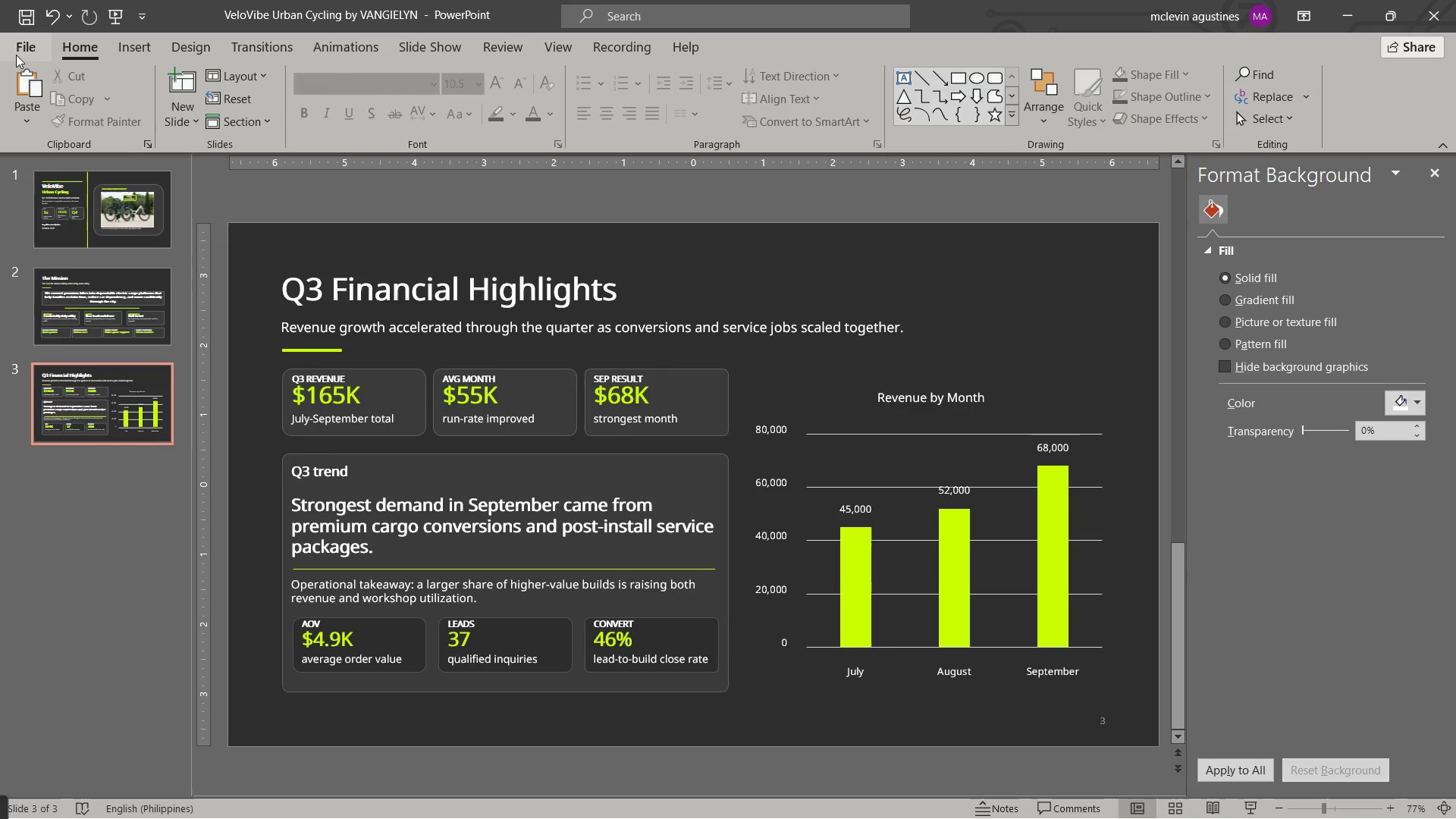 
left_click([22, 16])
 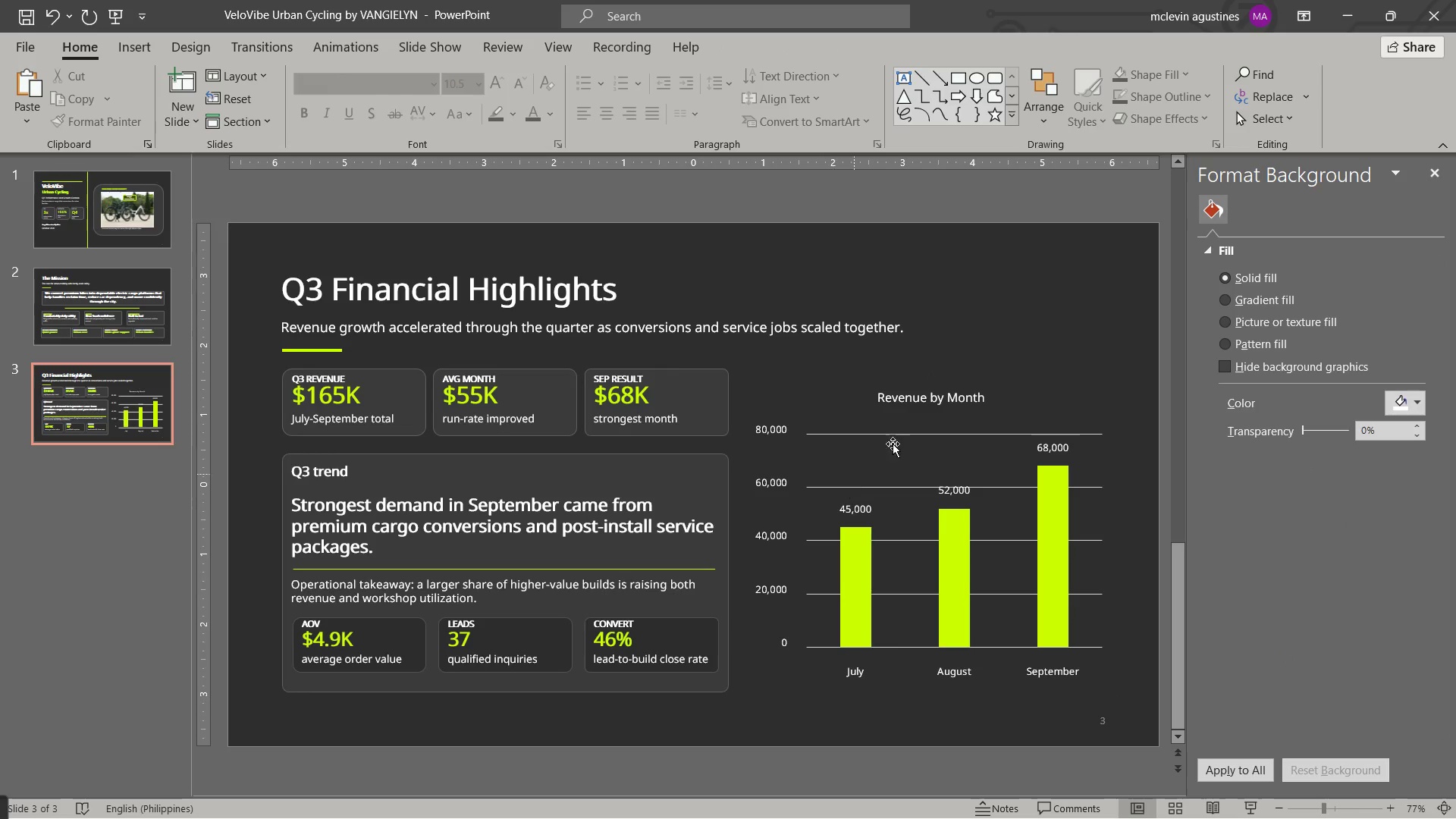 
left_click([986, 373])
 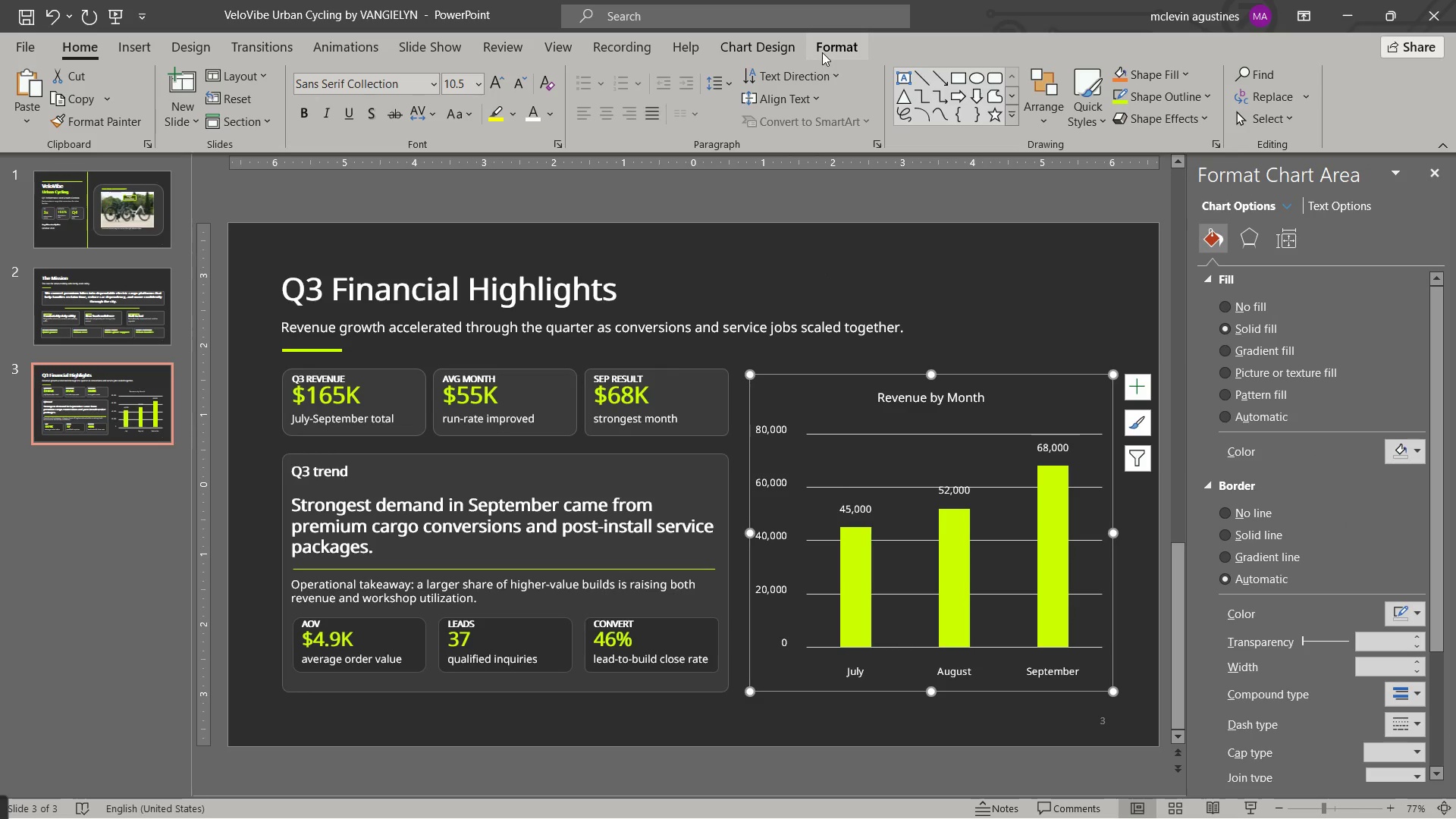 
mouse_move([1145, 95])
 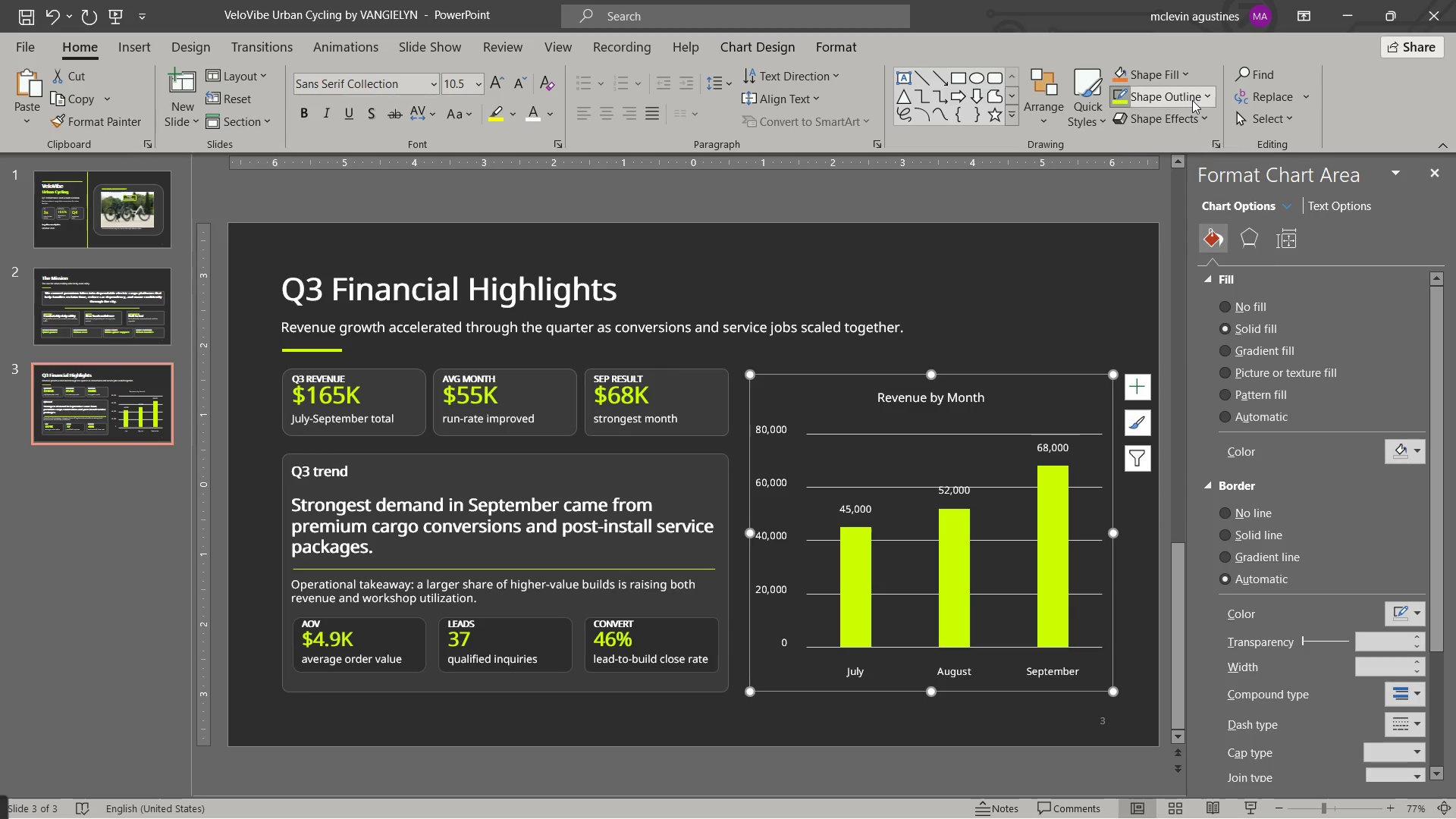 
left_click([1192, 100])
 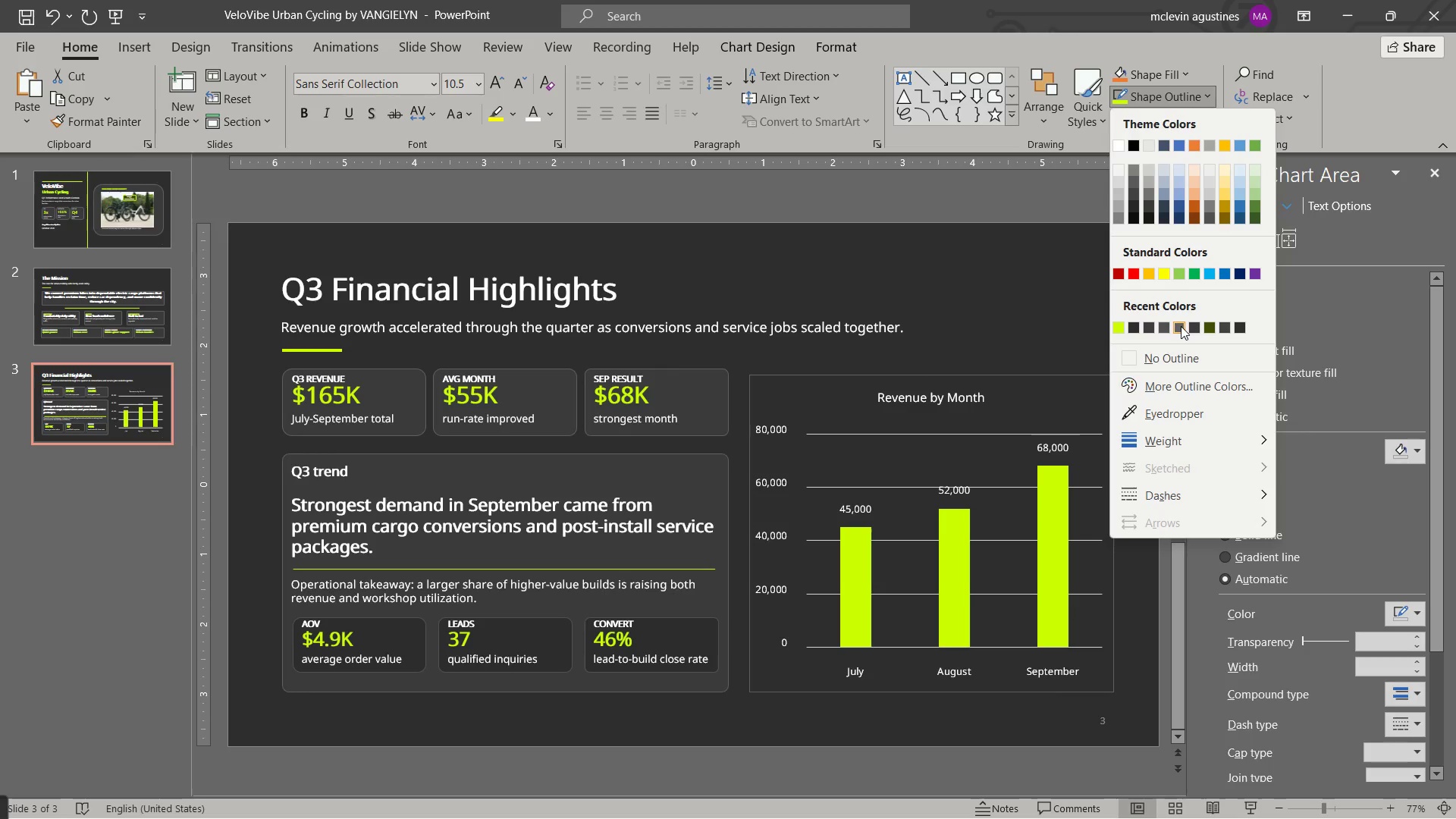 
left_click([1181, 326])
 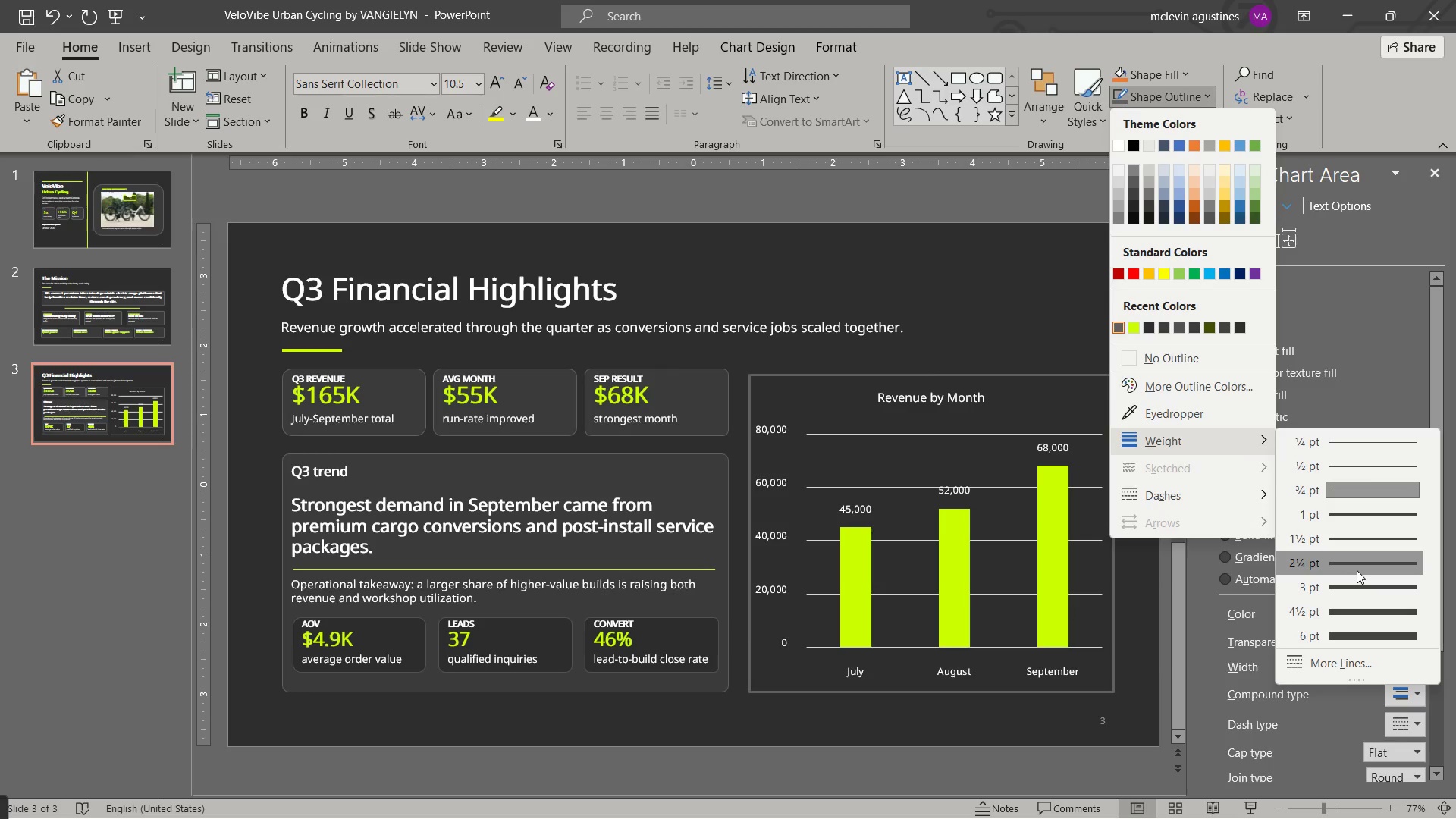 
wait(5.05)
 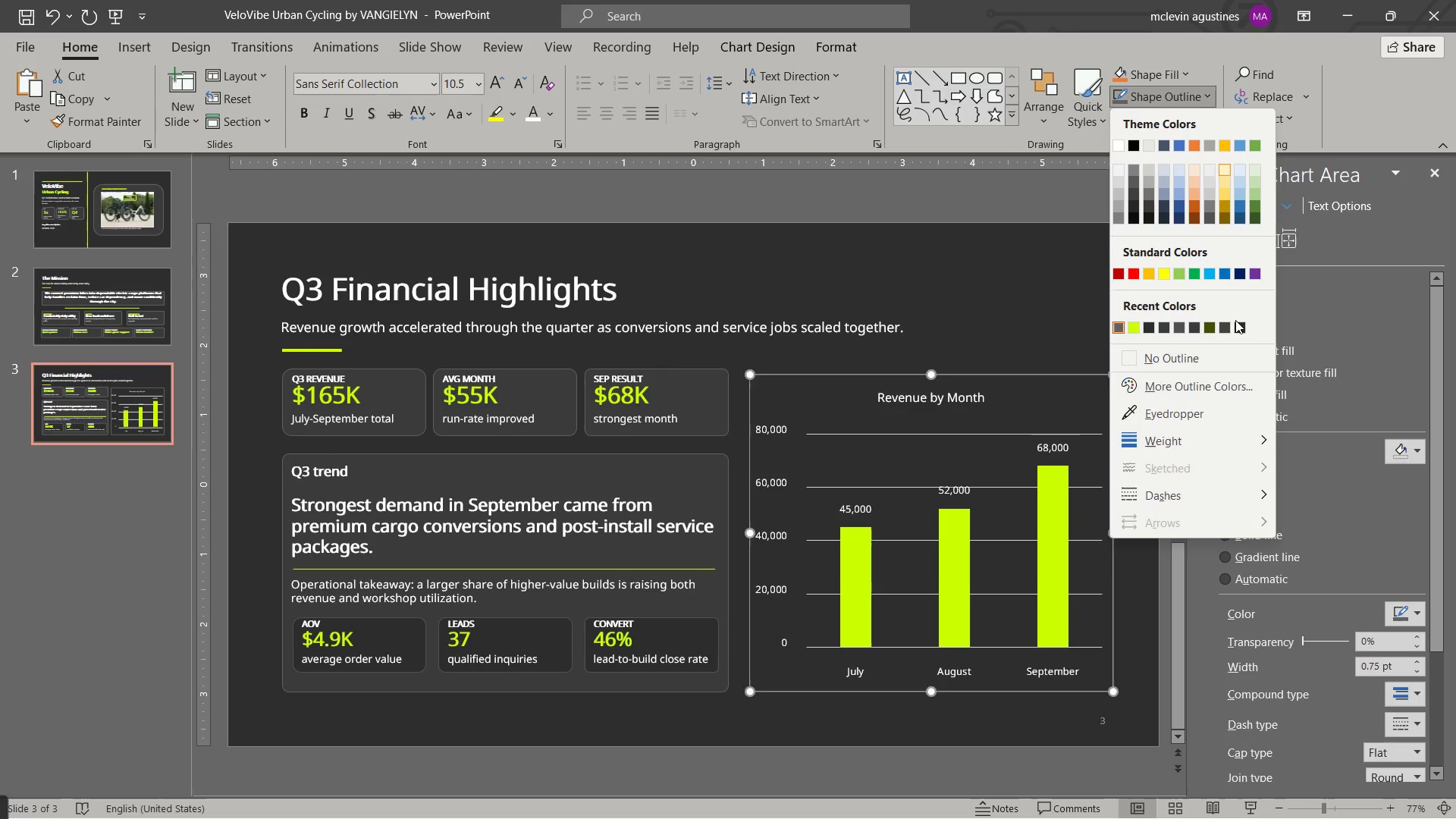 
left_click([1357, 571])
 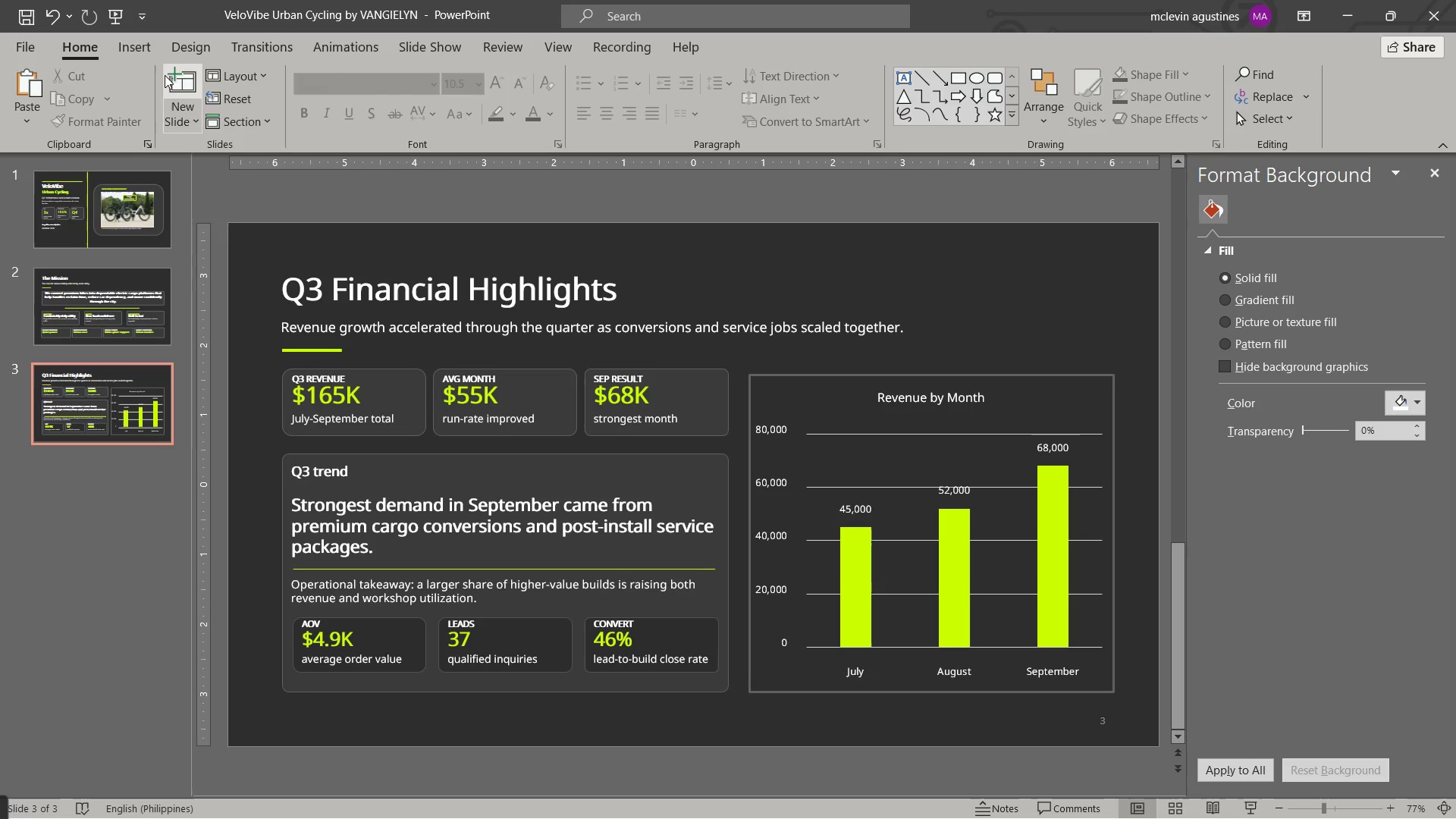 
left_click([25, 14])
 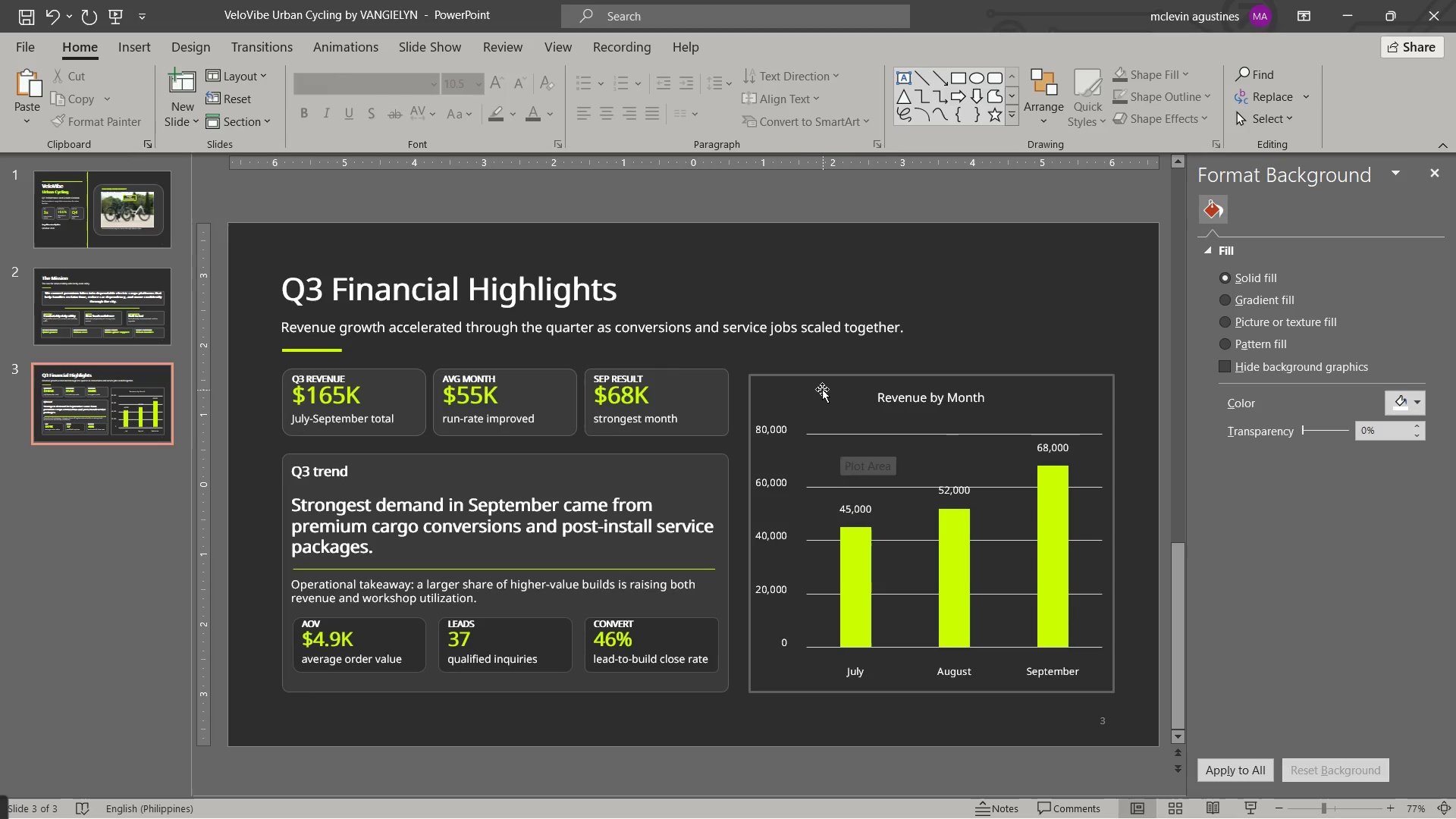 
left_click([824, 378])
 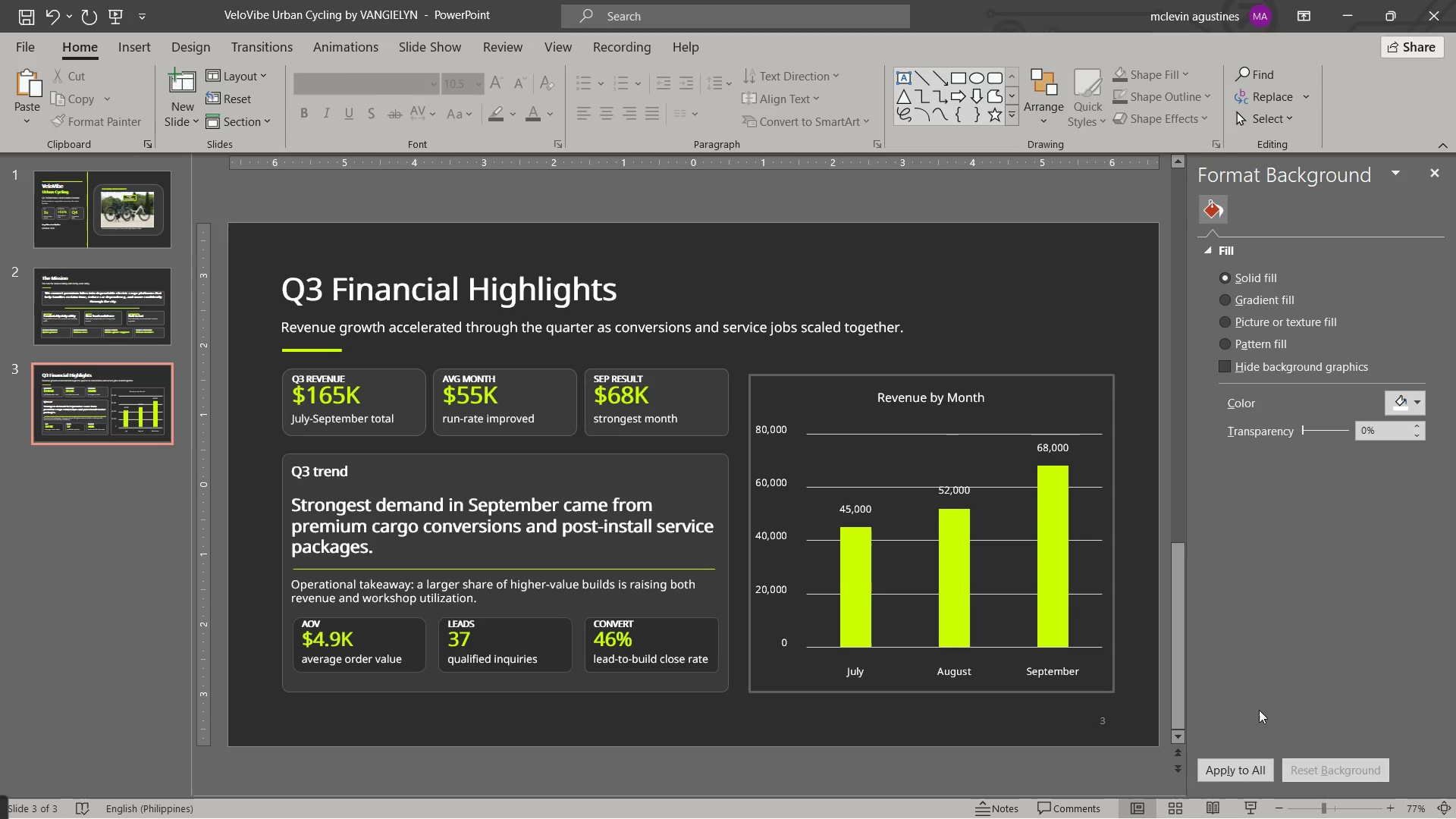 
wait(6.52)
 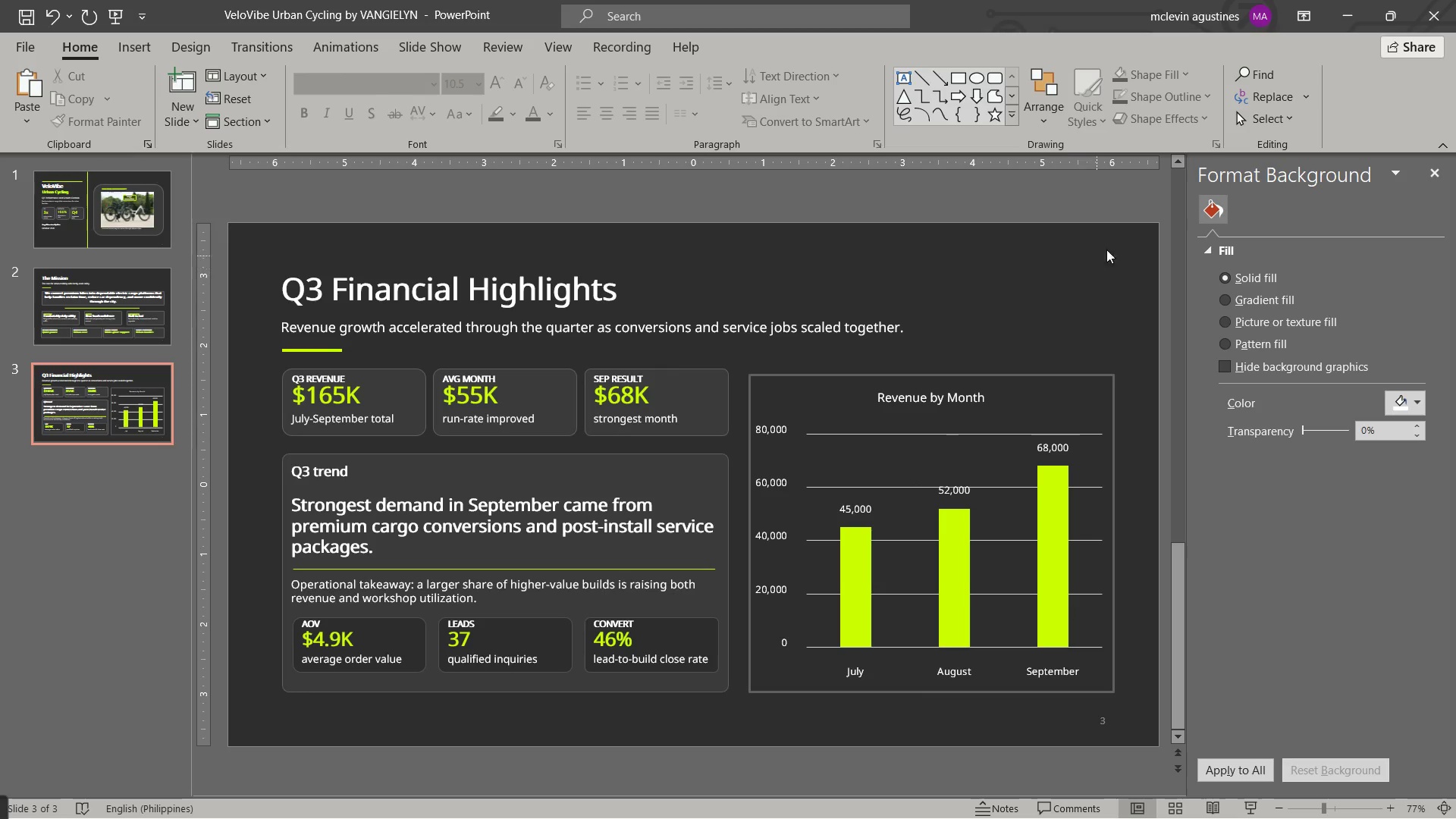 
left_click([35, 17])
 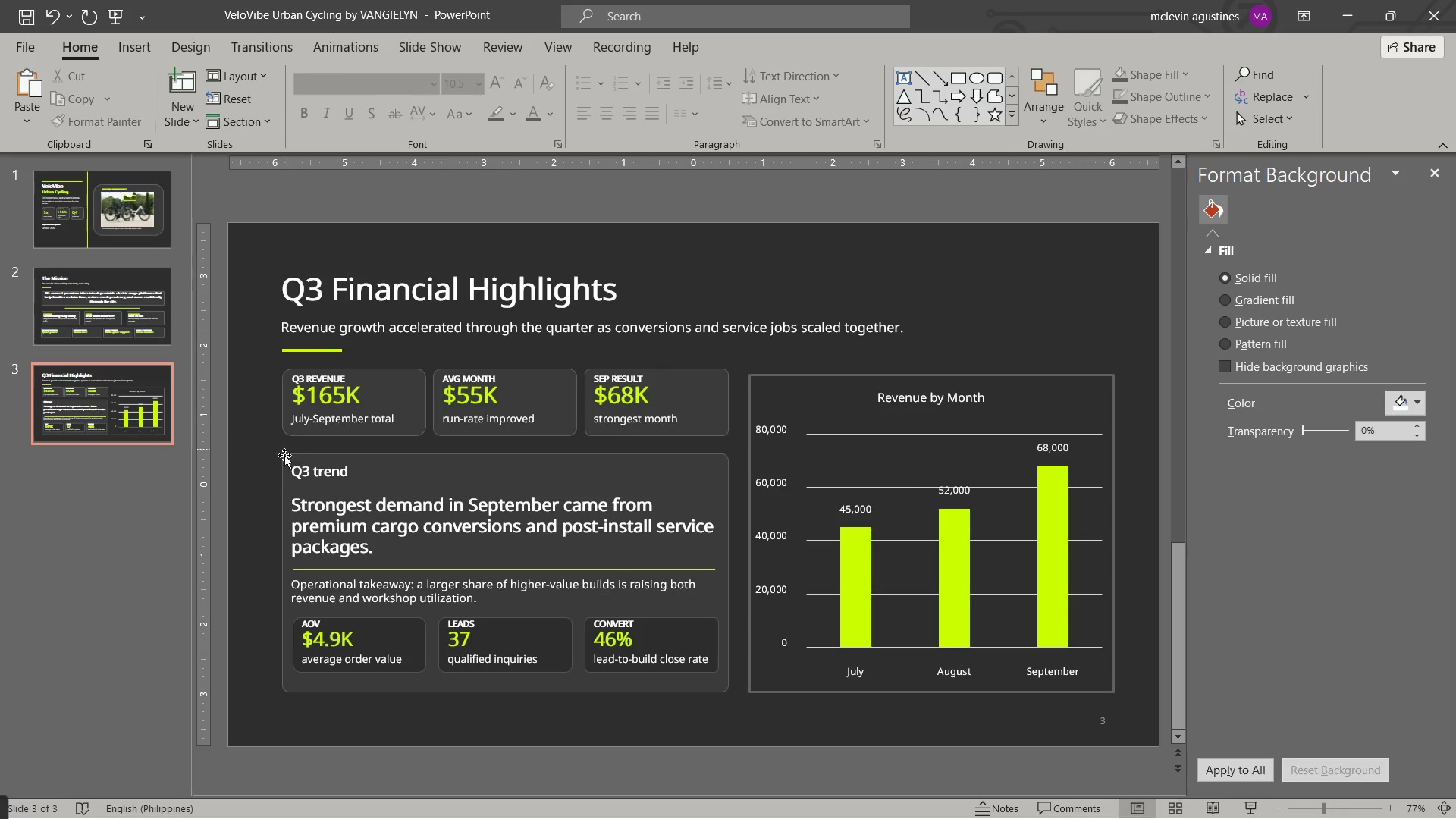 
key(Alt+Tab)
 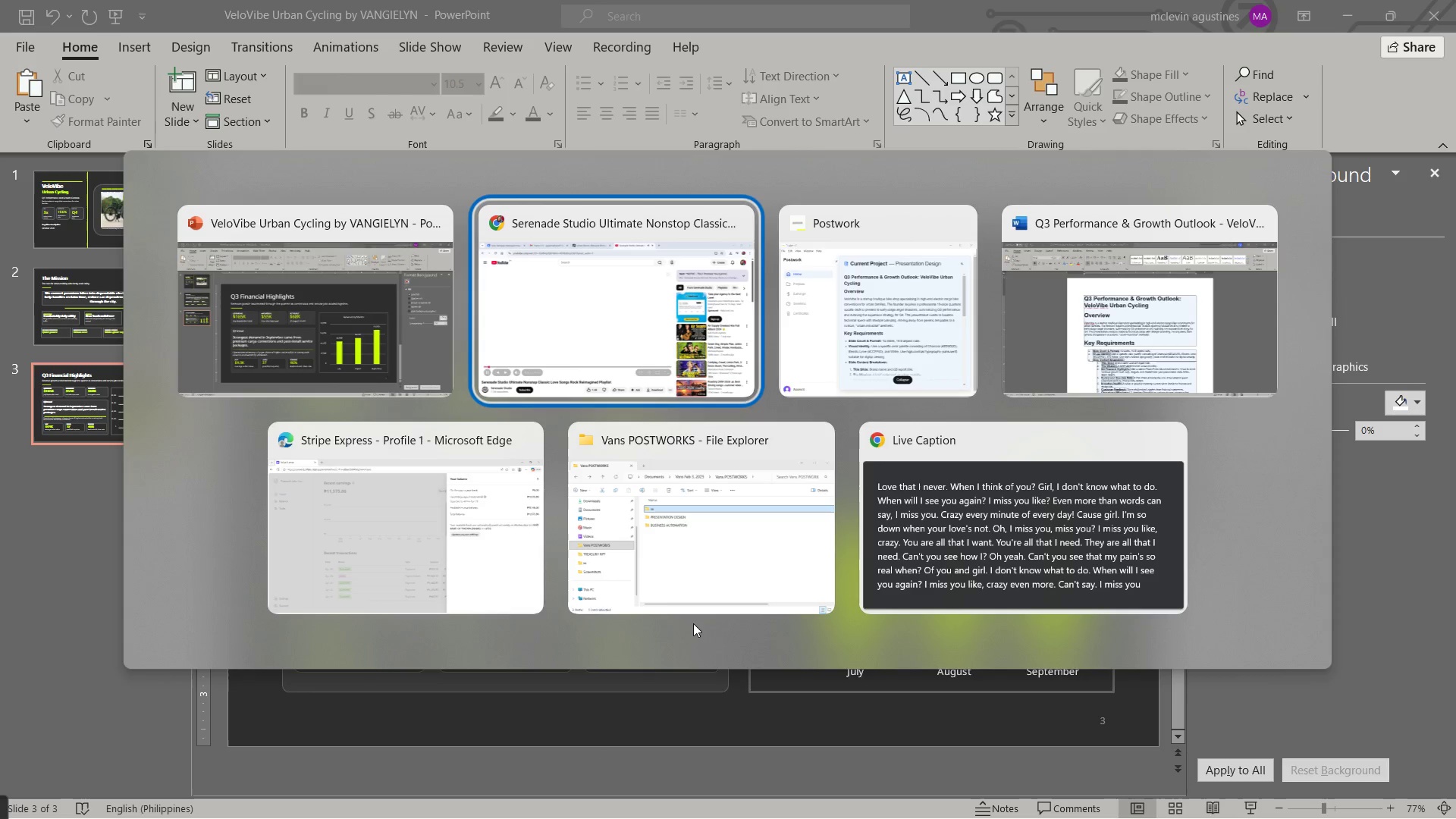 
key(Alt+Tab)